 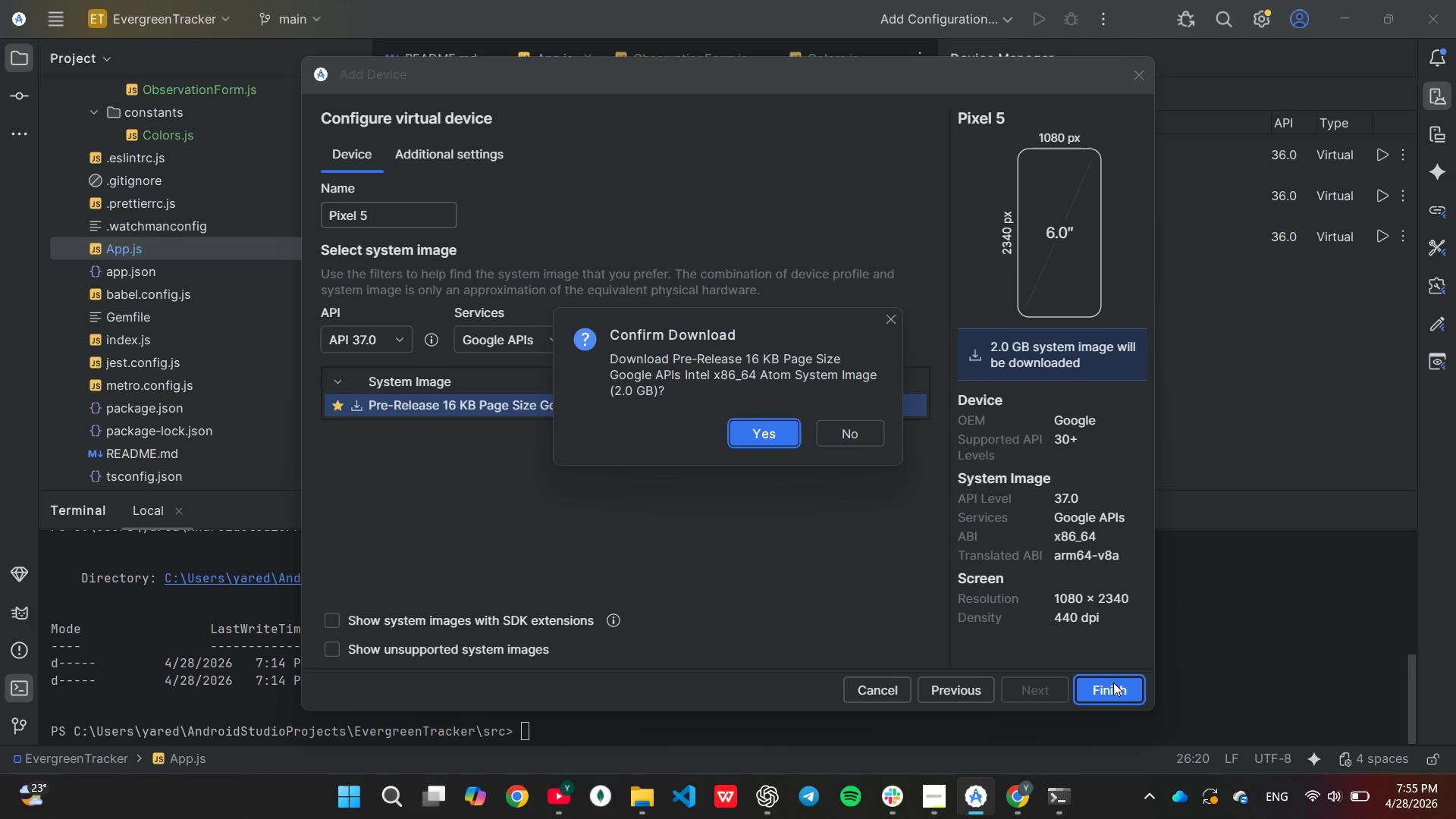 
left_click([771, 440])
 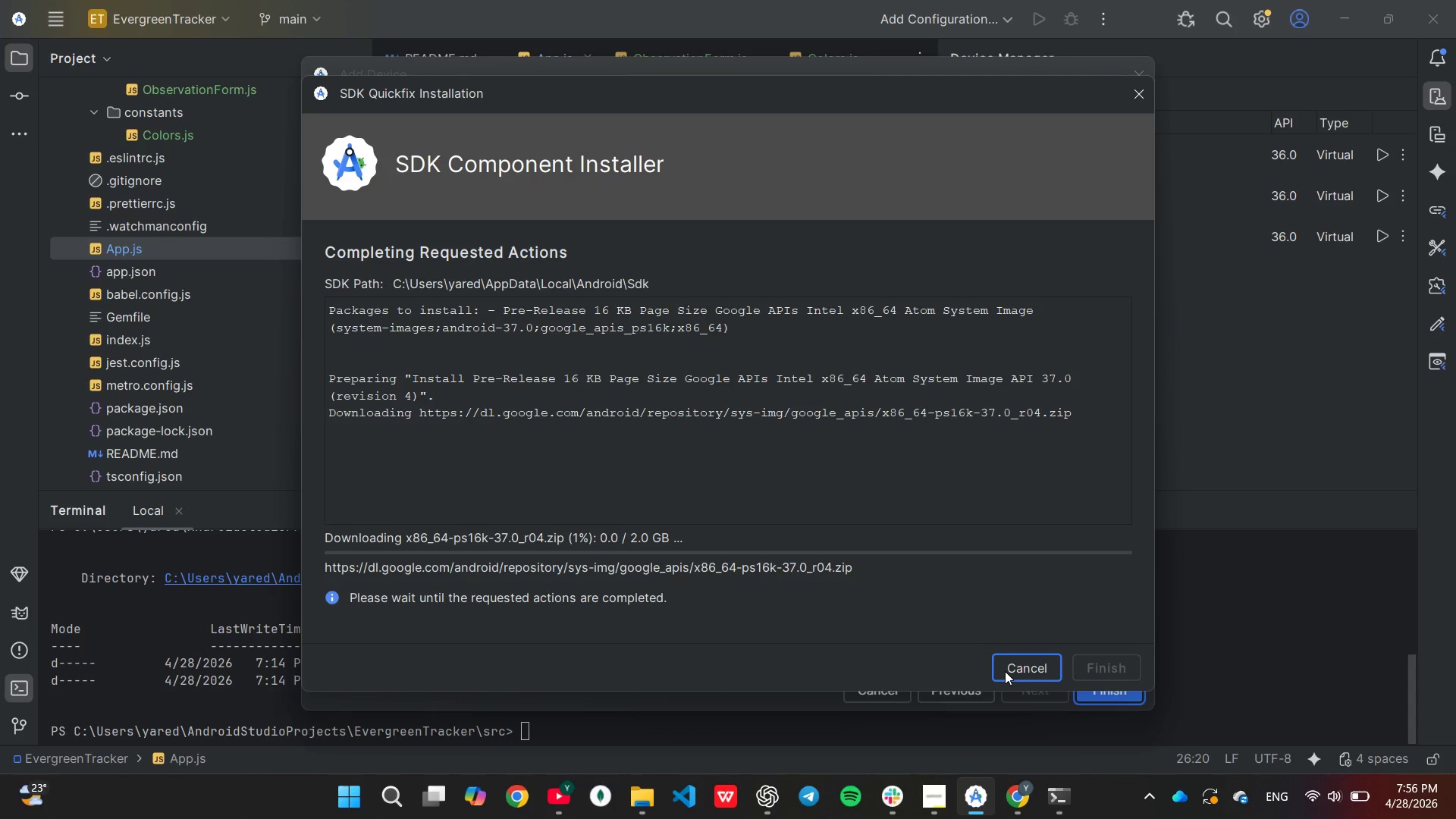 
wait(48.89)
 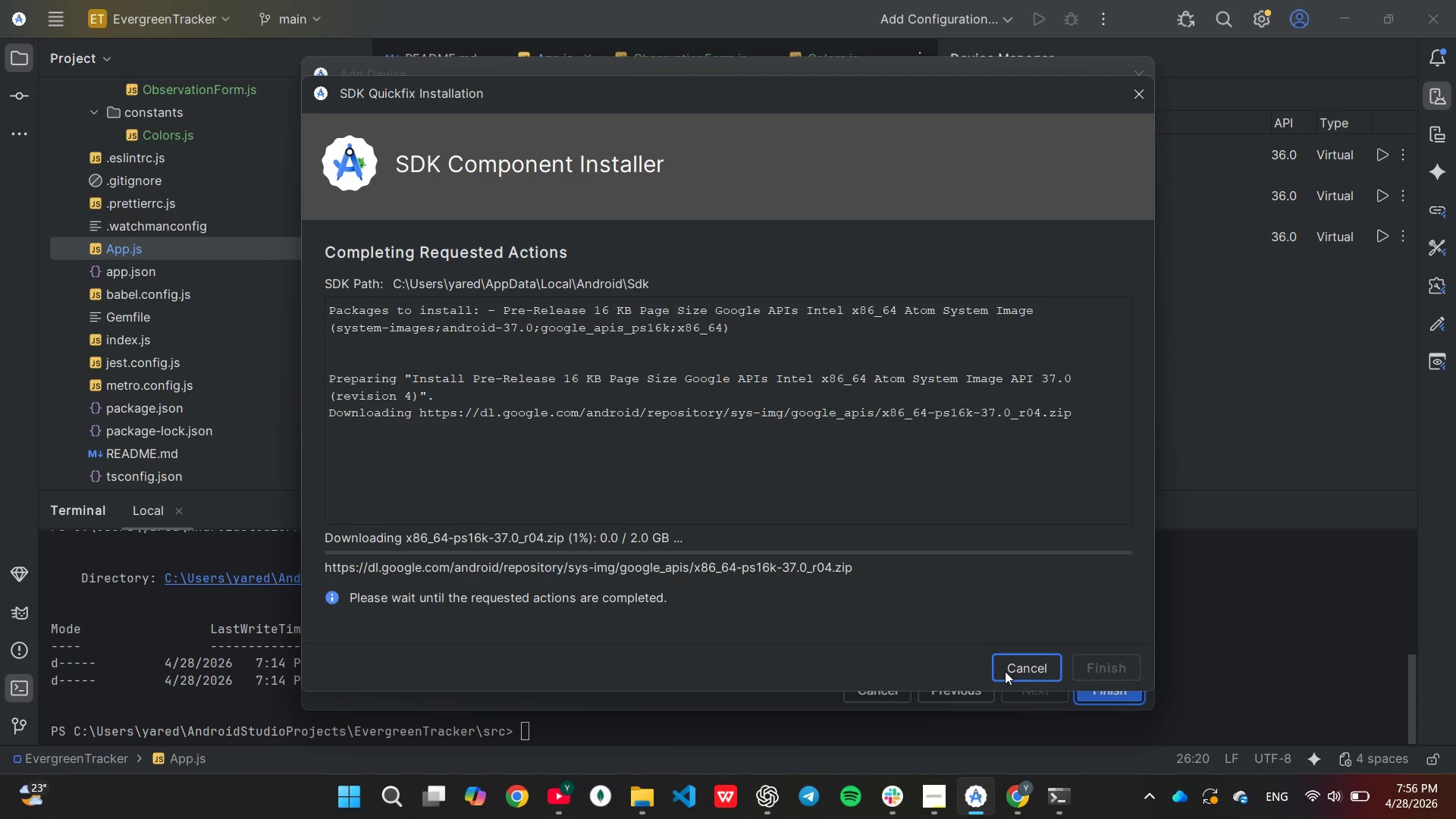 
left_click([1090, 696])
 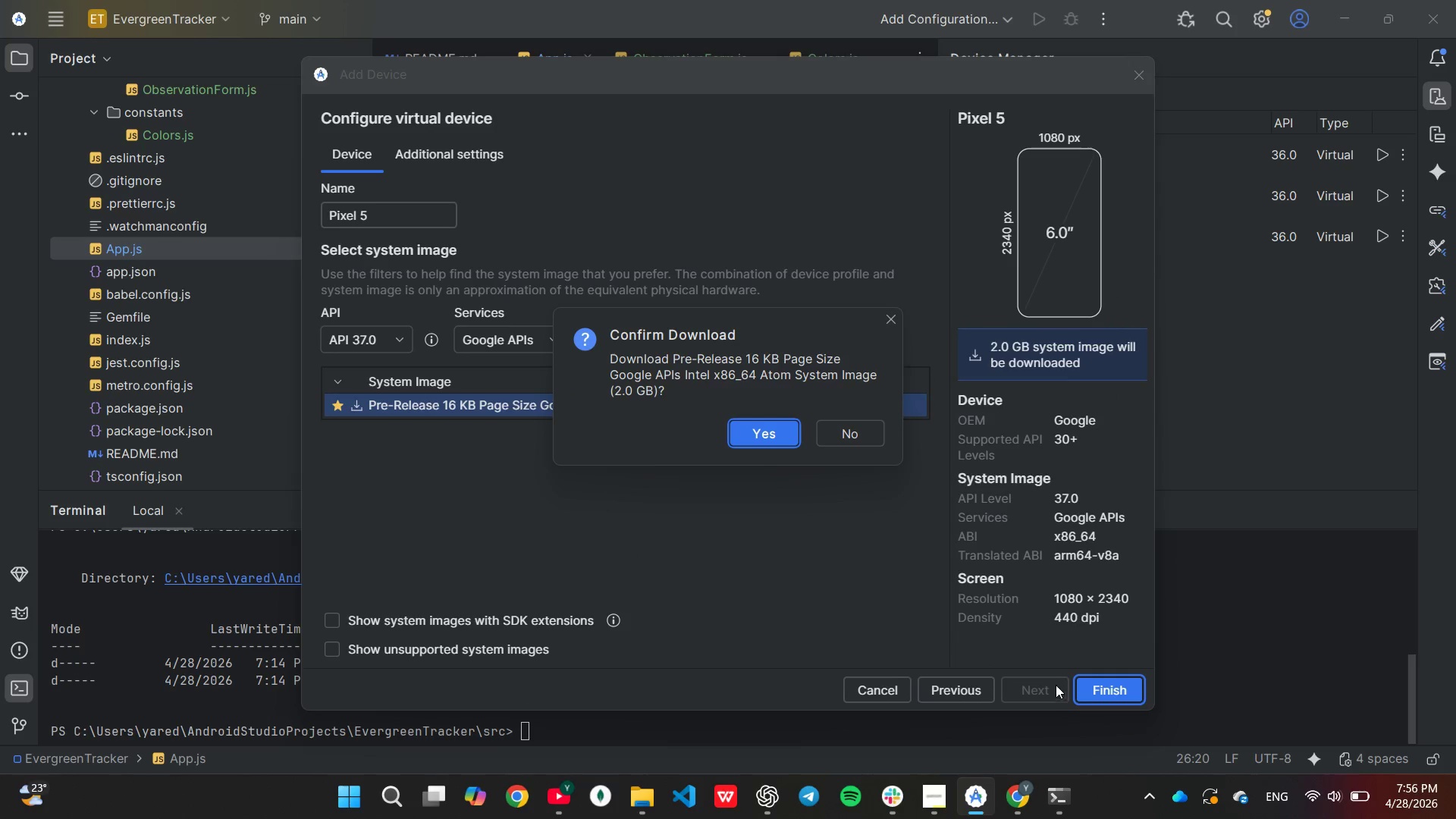 
wait(6.95)
 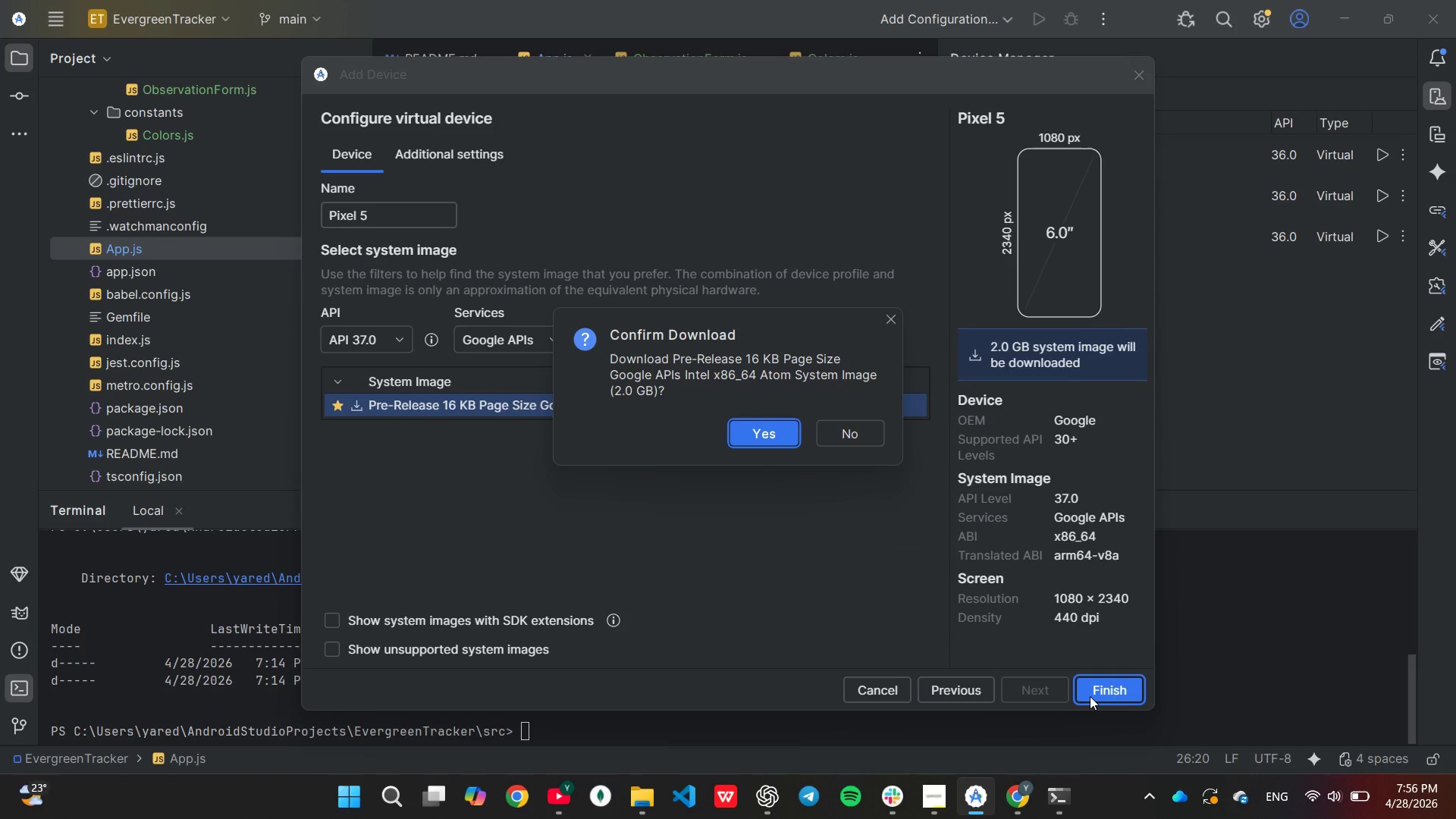 
left_click([834, 434])
 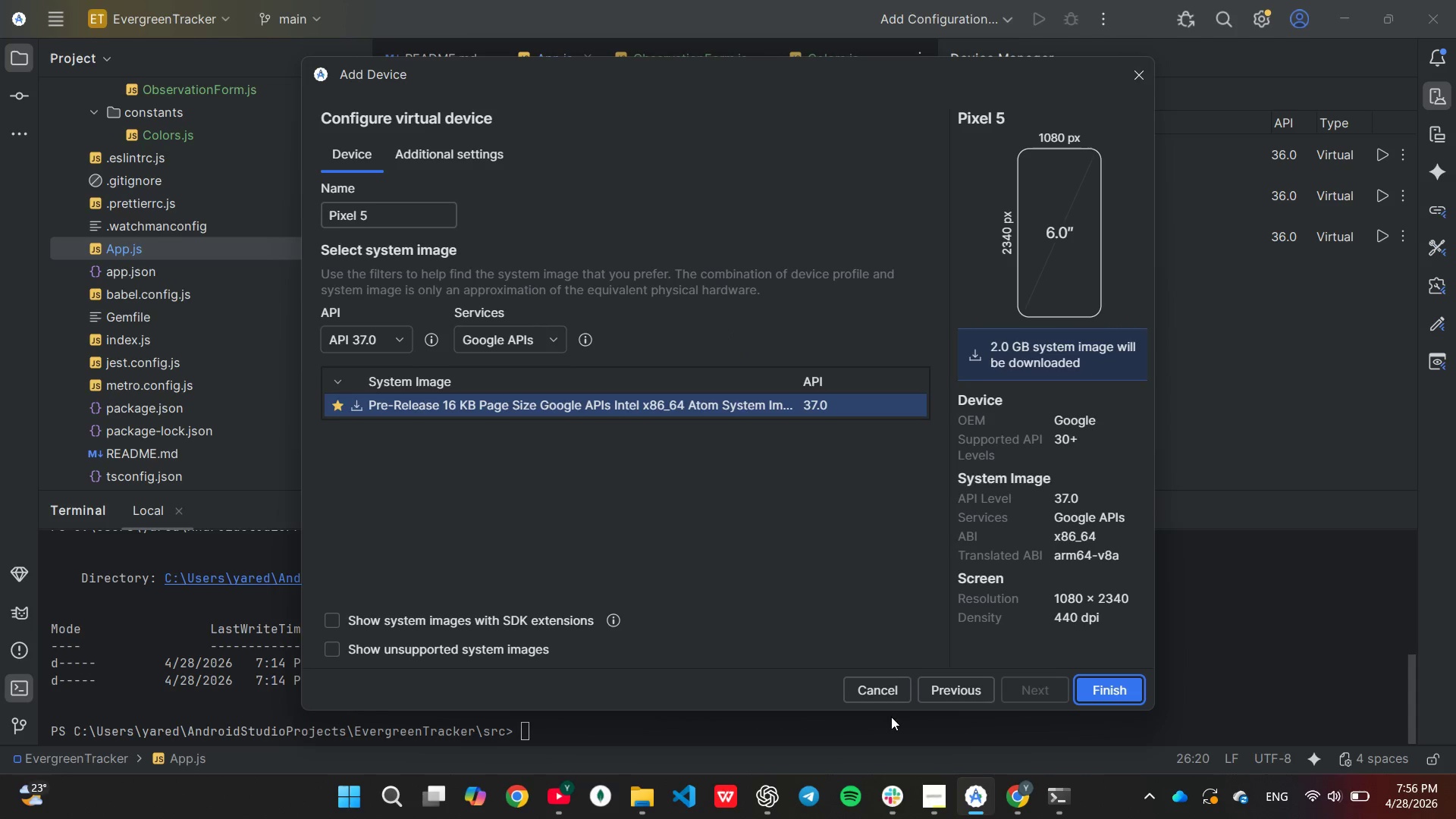 
left_click([873, 689])
 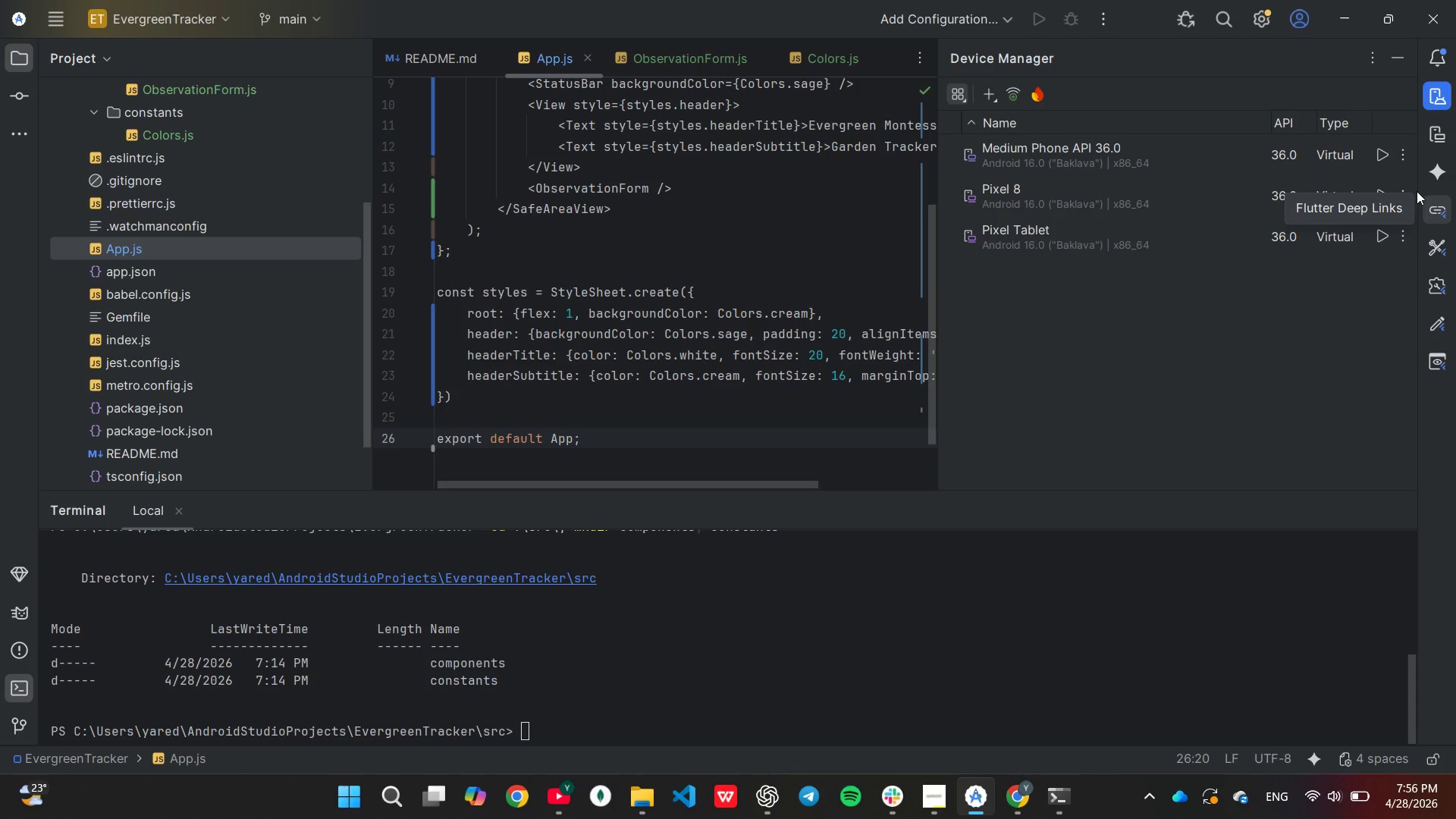 
left_click([1379, 200])
 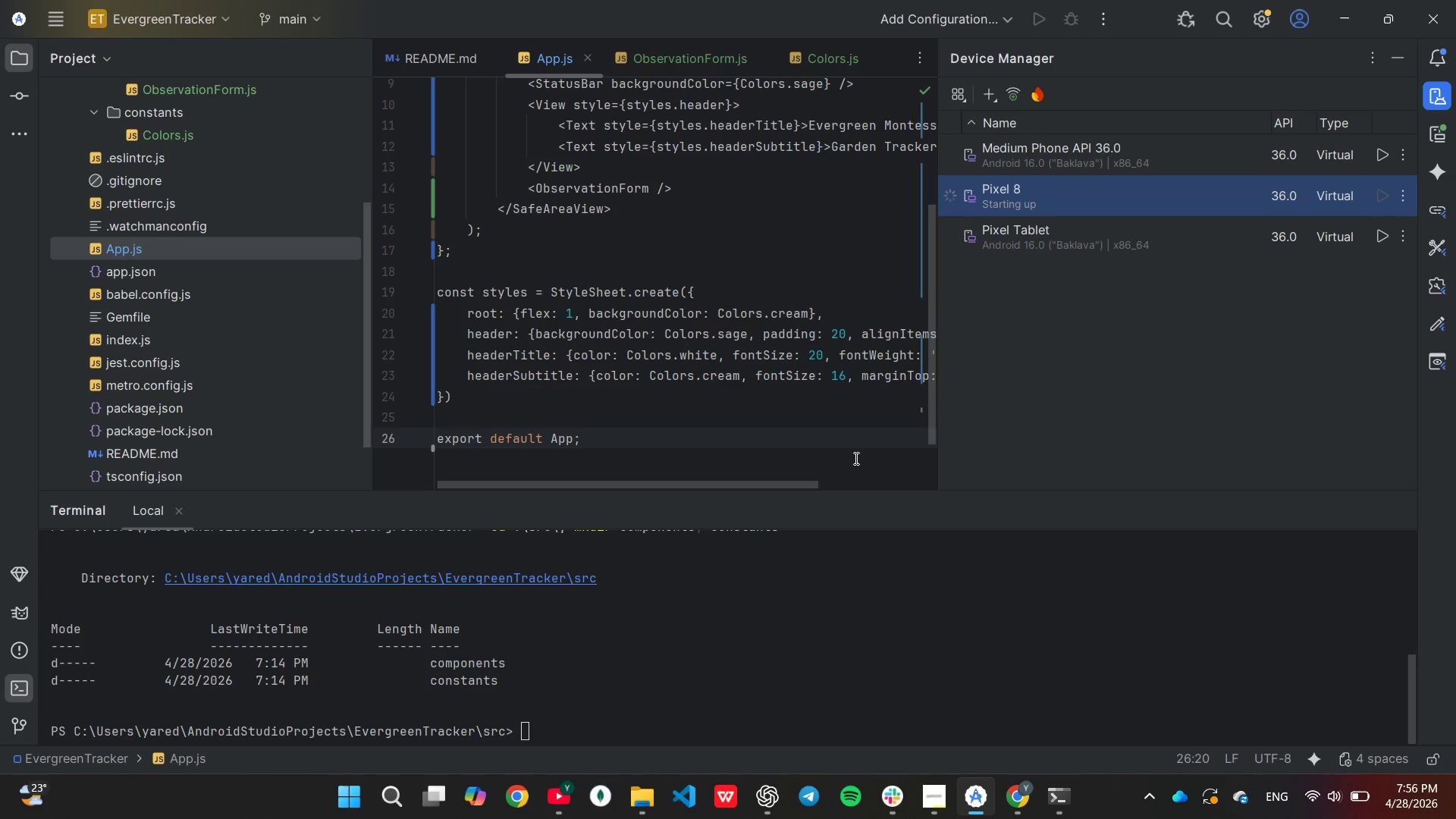 
wait(28.59)
 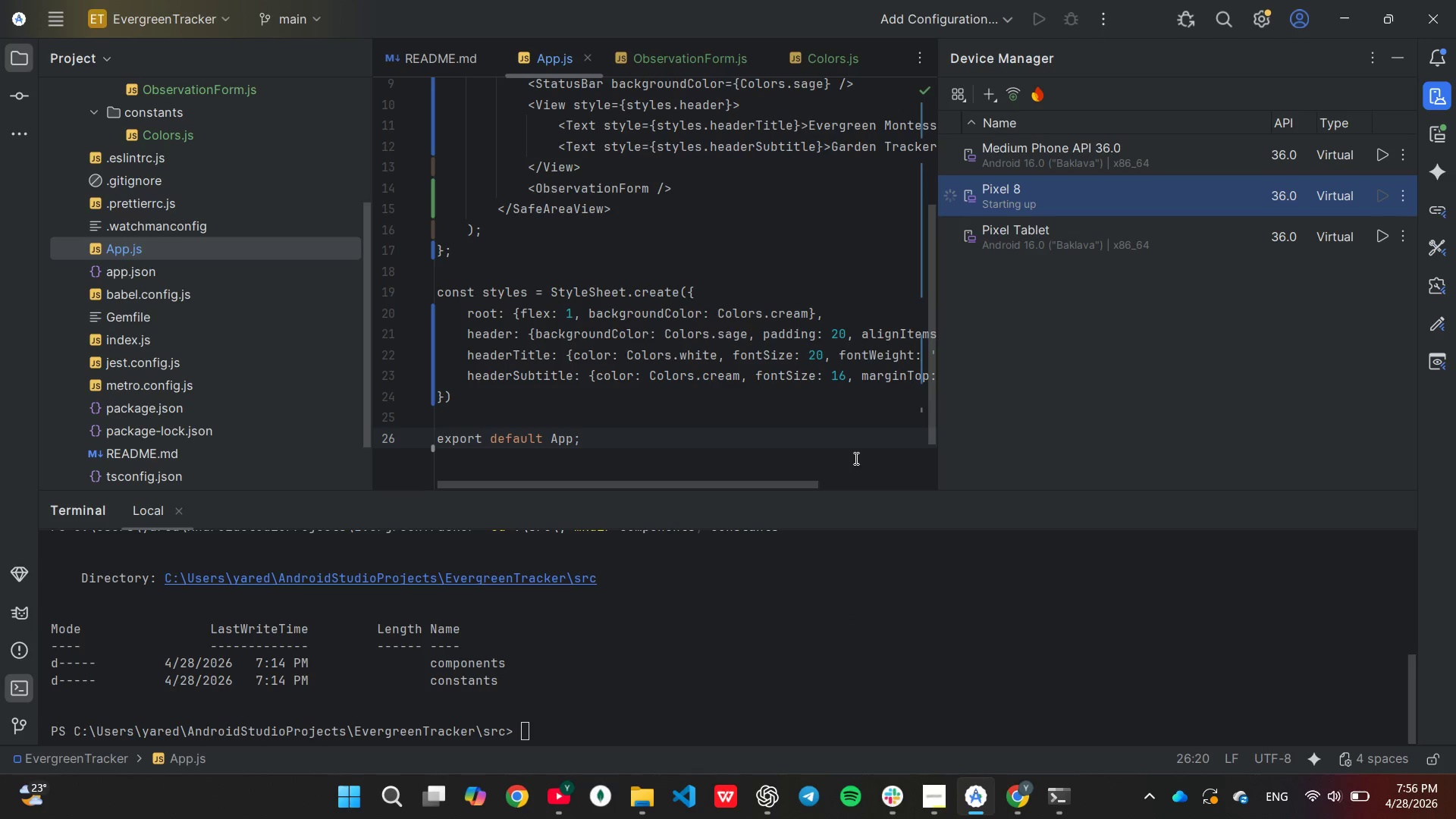 
scroll: coordinate [852, 450], scroll_direction: up, amount: 8.0
 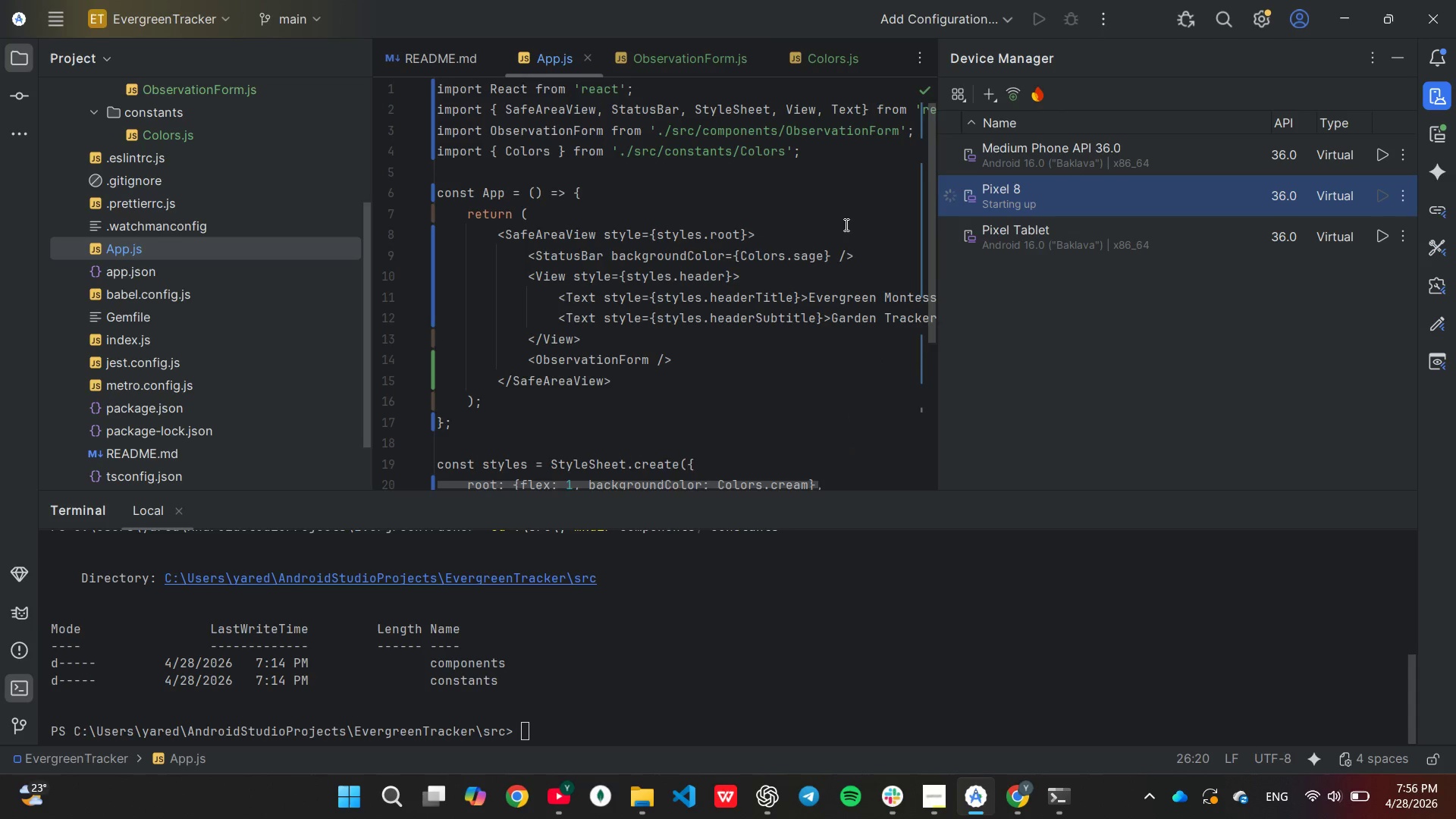 
scroll: coordinate [845, 226], scroll_direction: down, amount: 3.0
 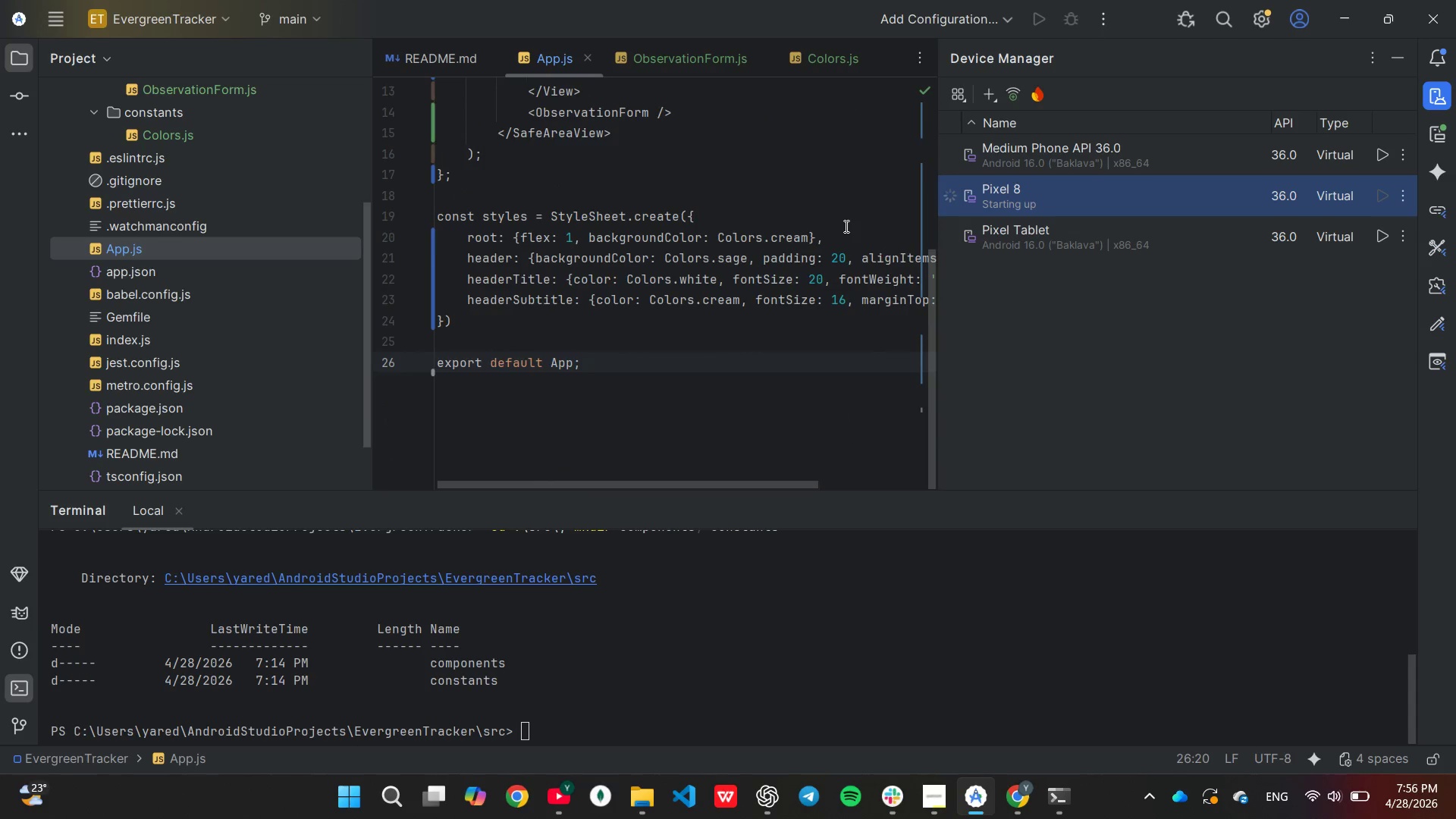 
scroll: coordinate [845, 226], scroll_direction: none, amount: 0.0
 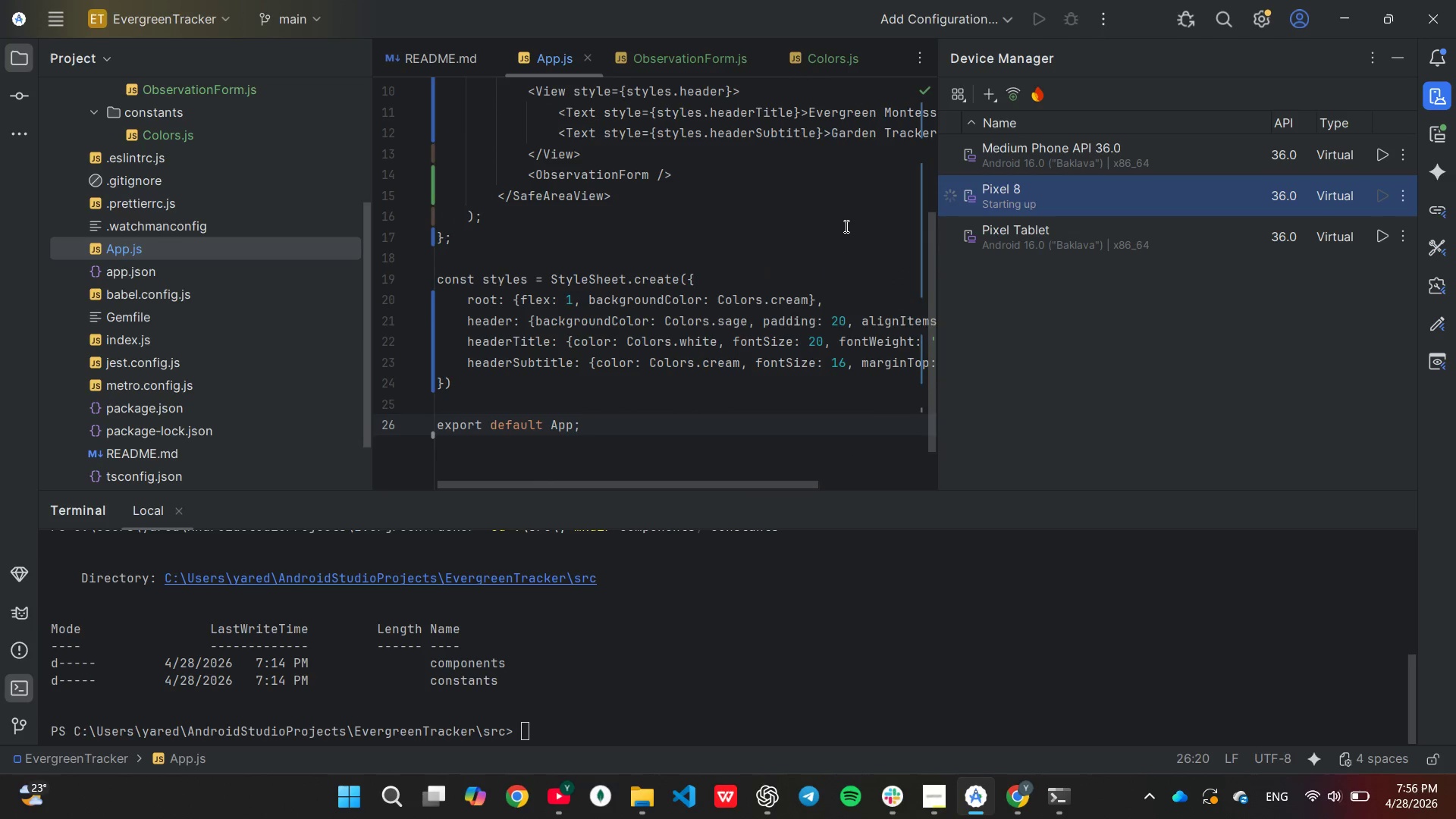 
scroll: coordinate [845, 226], scroll_direction: up, amount: 4.0
 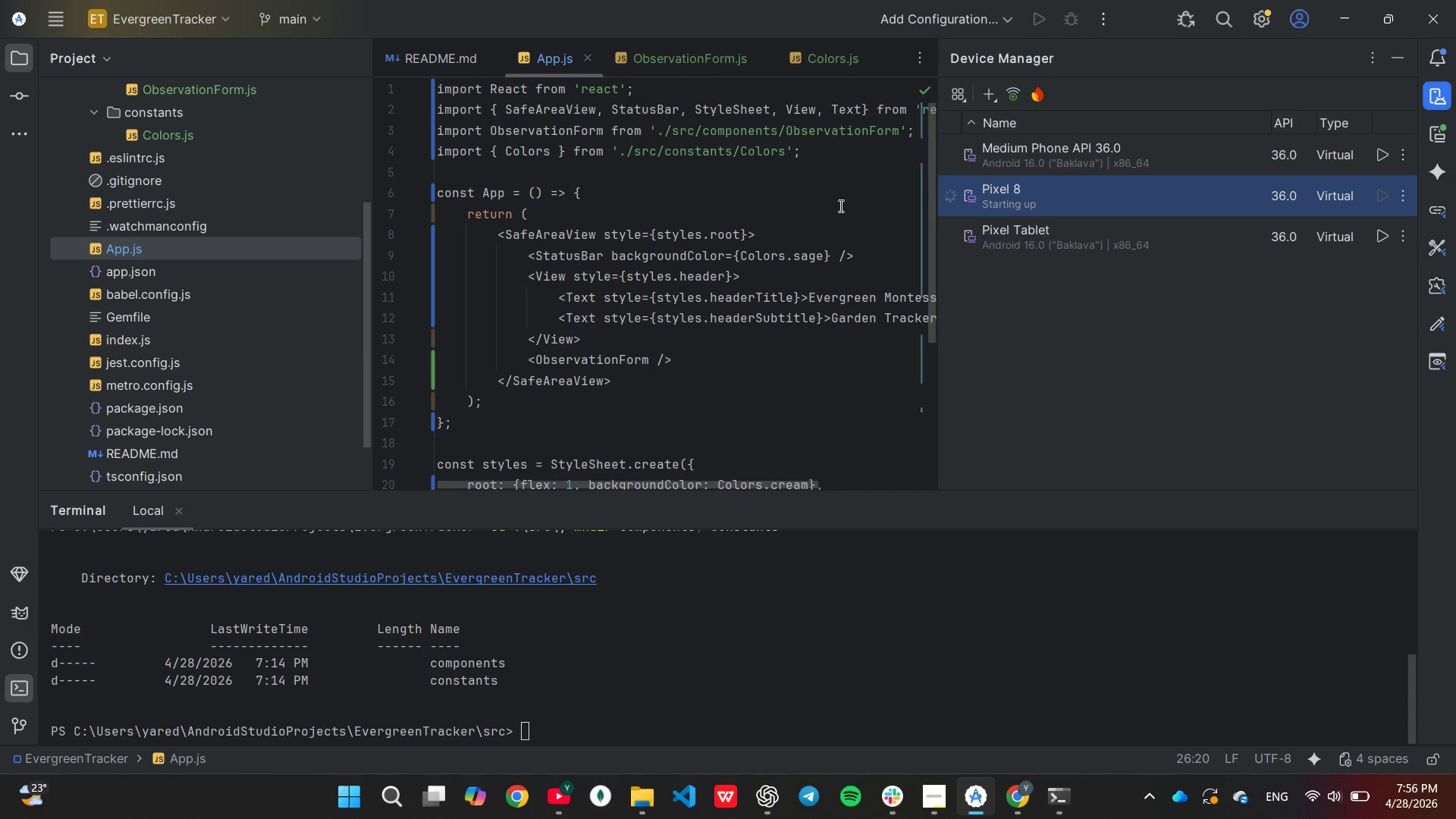 
left_click([834, 195])
 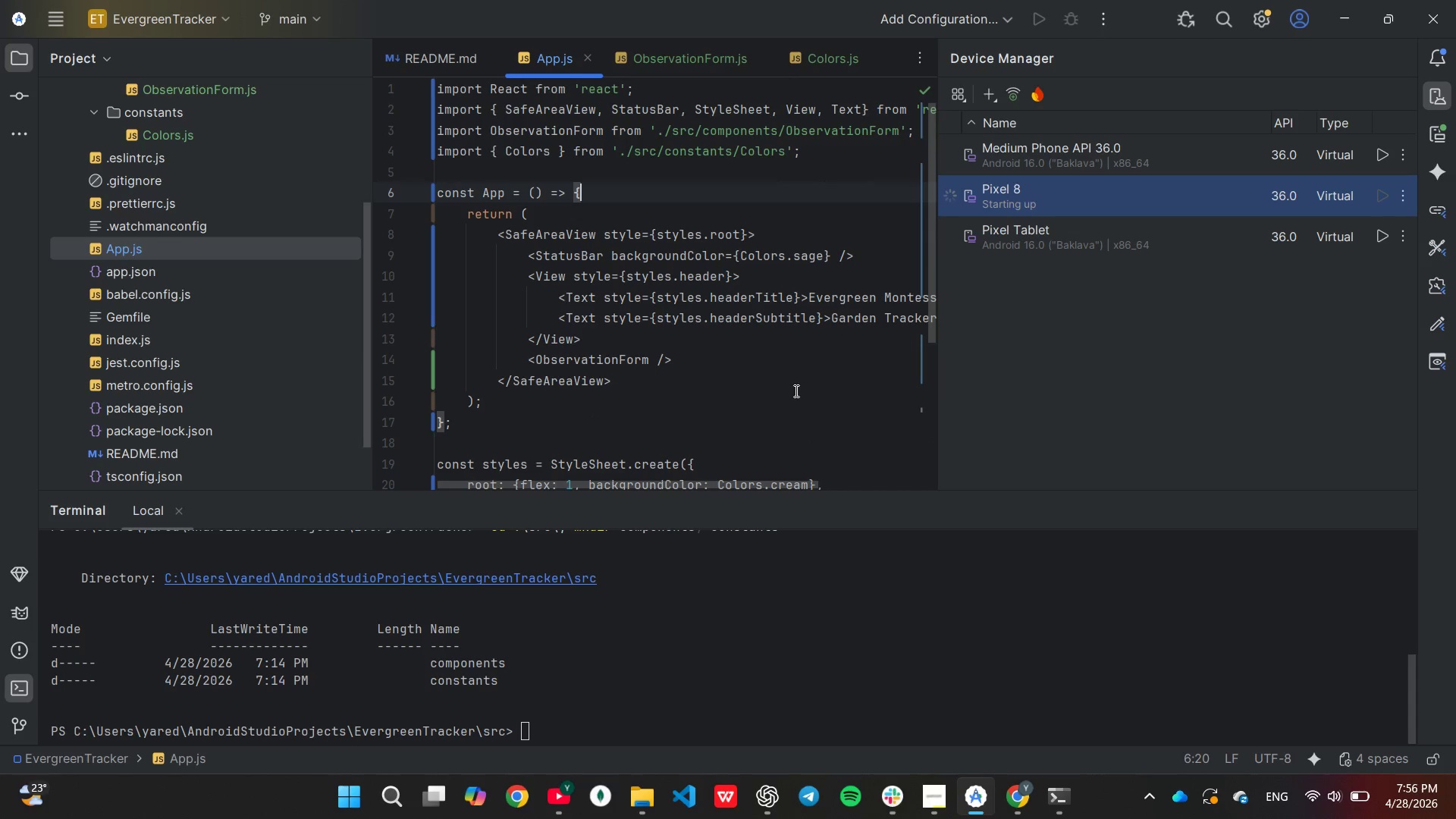 
left_click([795, 403])
 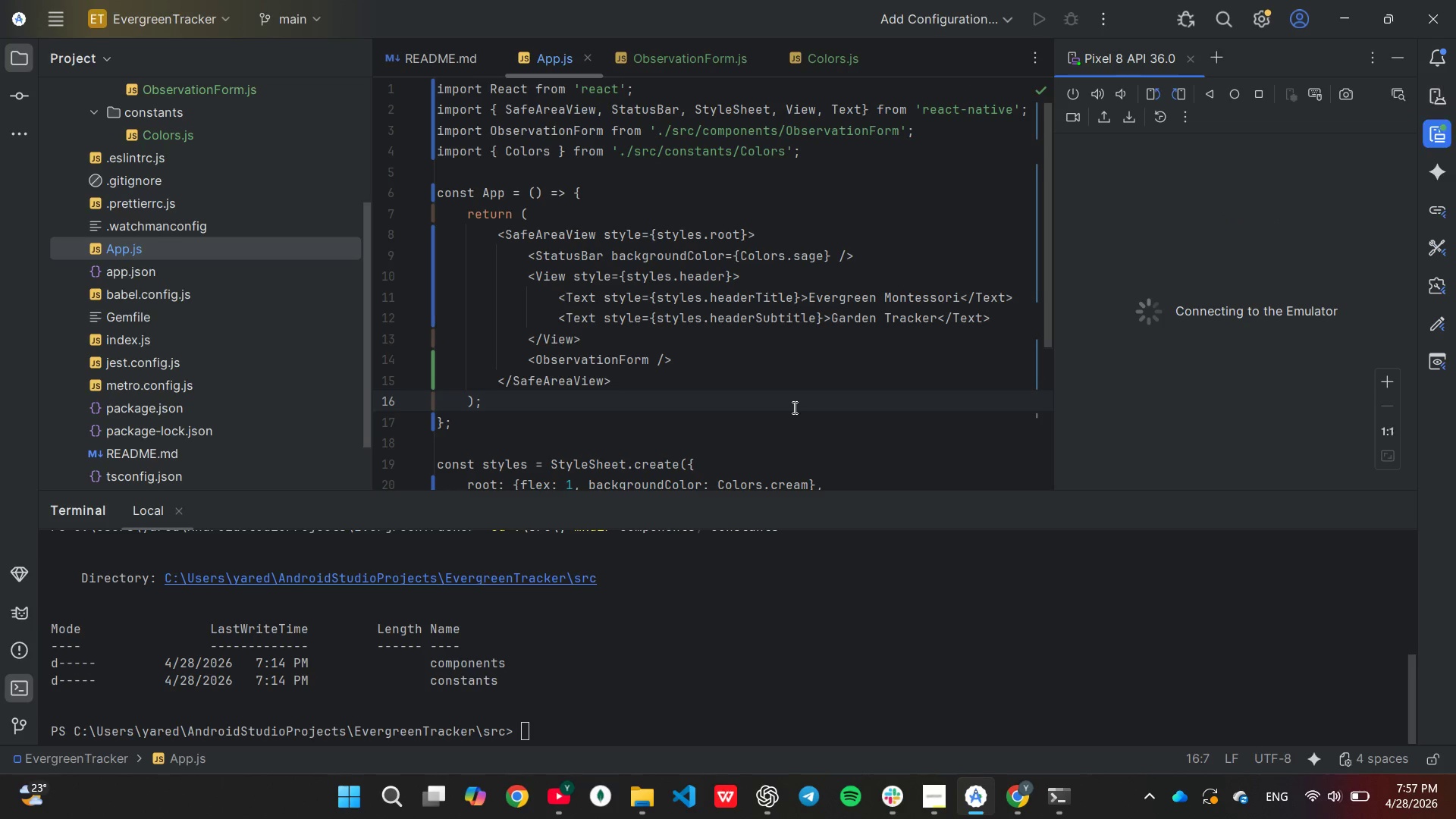 
wait(11.66)
 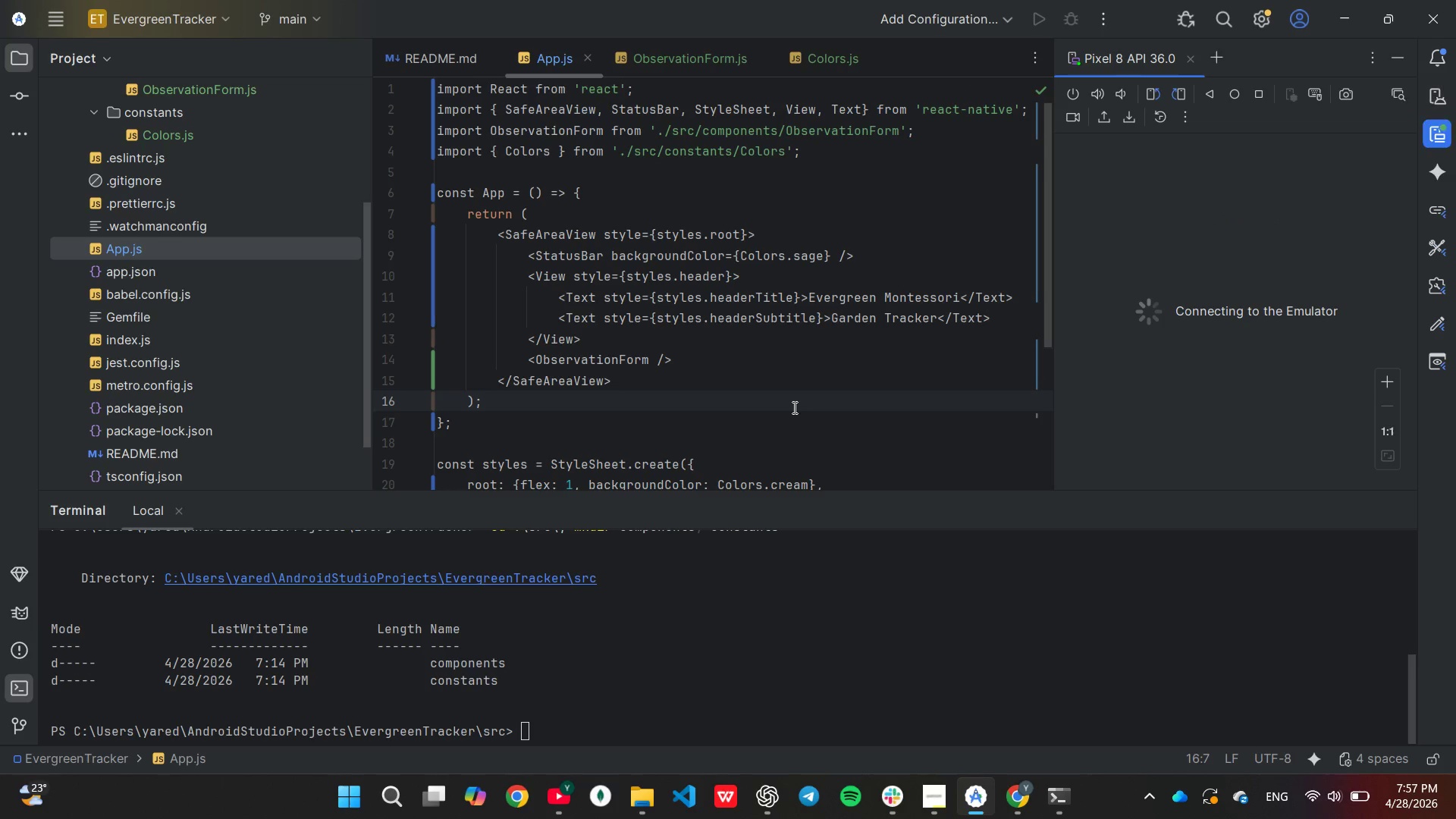 
left_click([769, 366])
 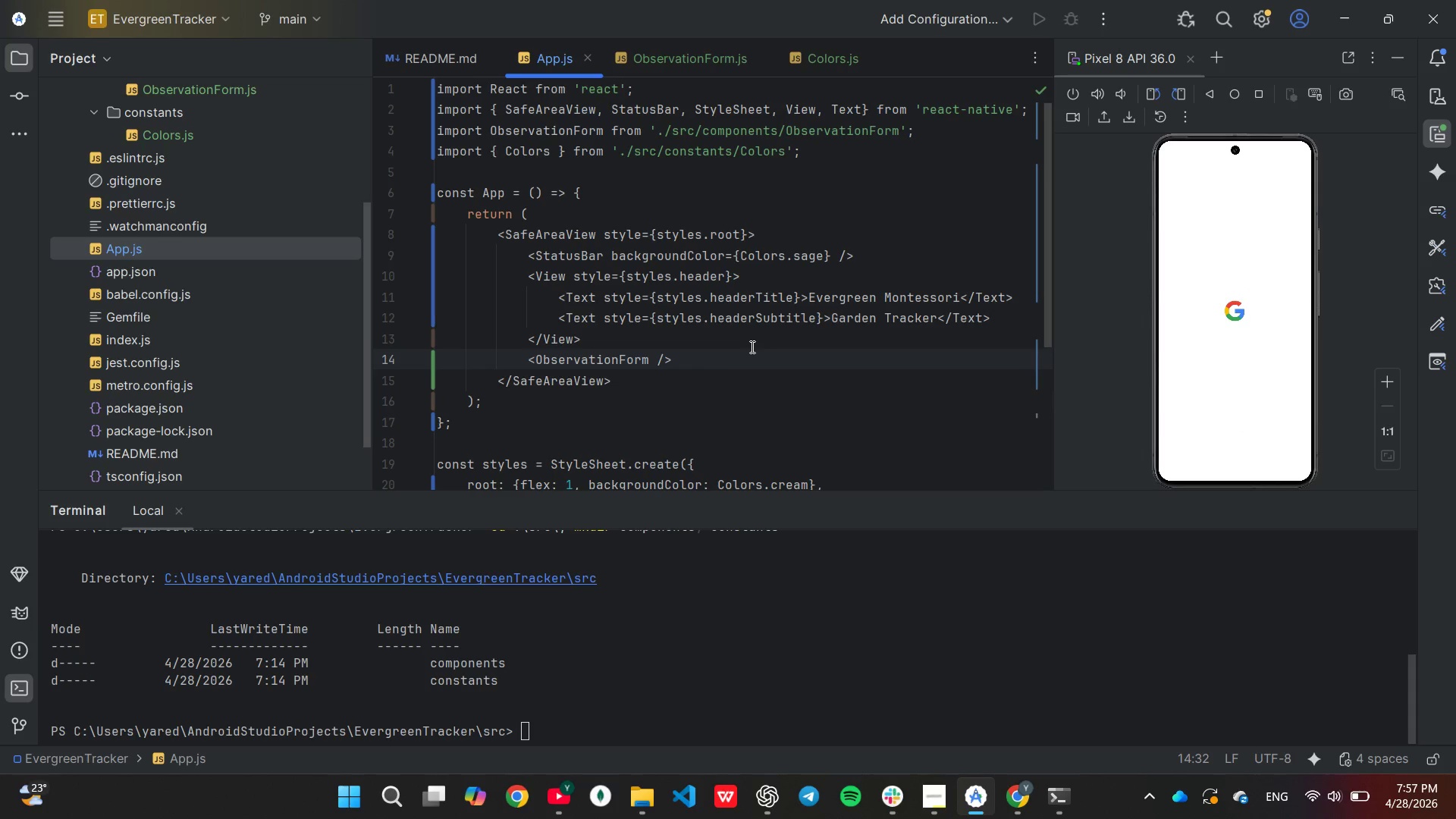 
wait(12.06)
 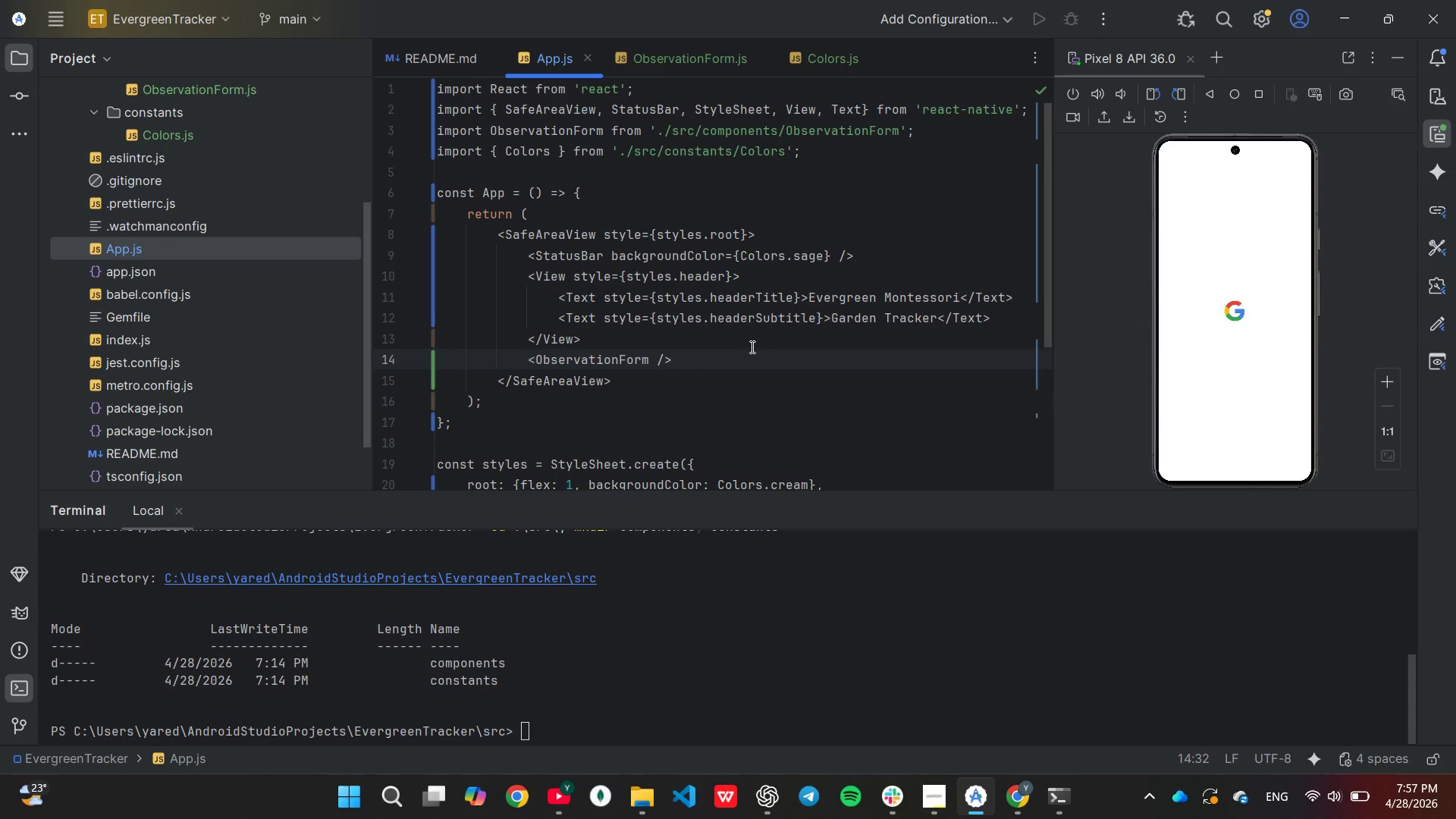 
left_click([725, 341])
 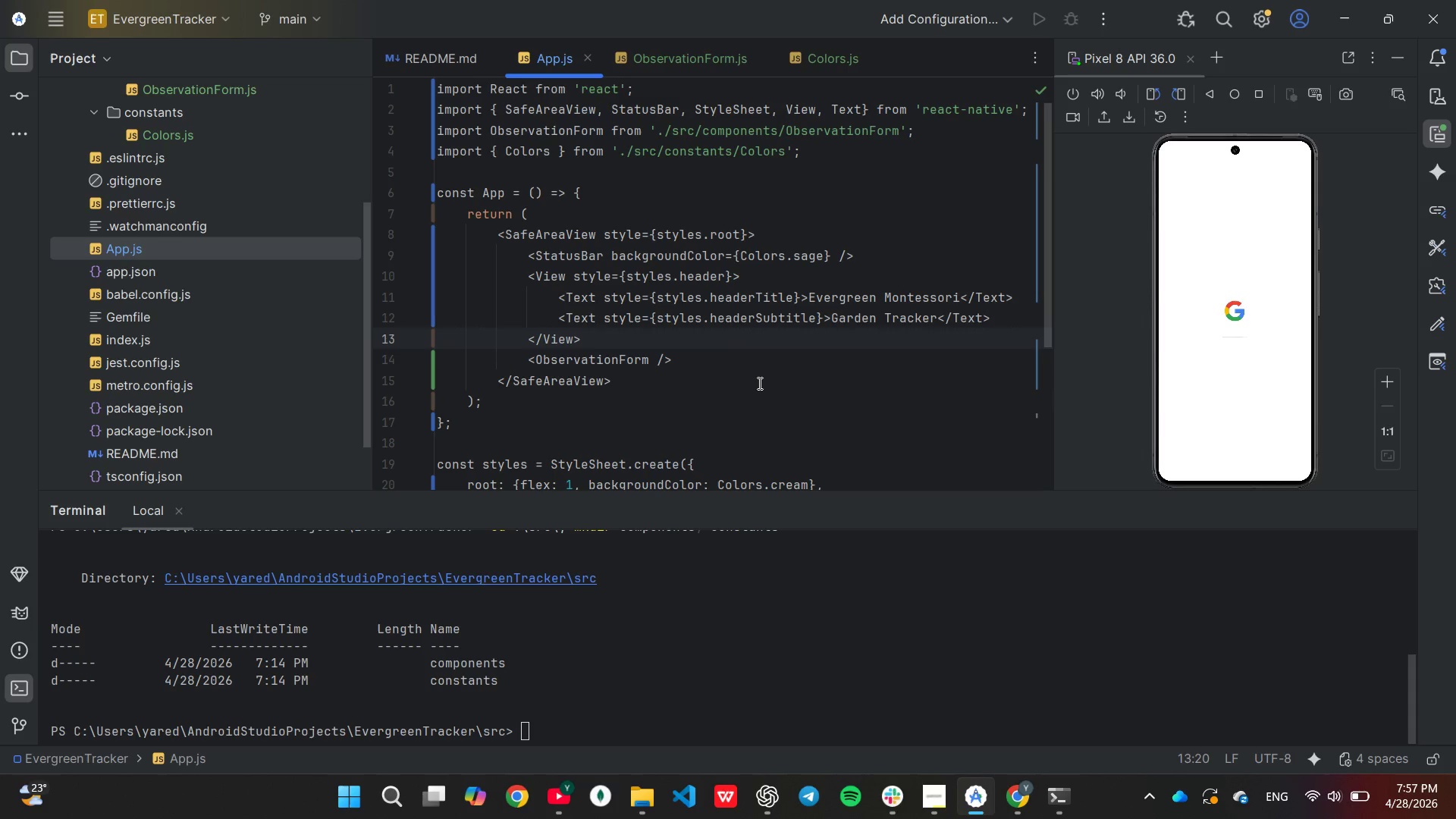 
wait(12.26)
 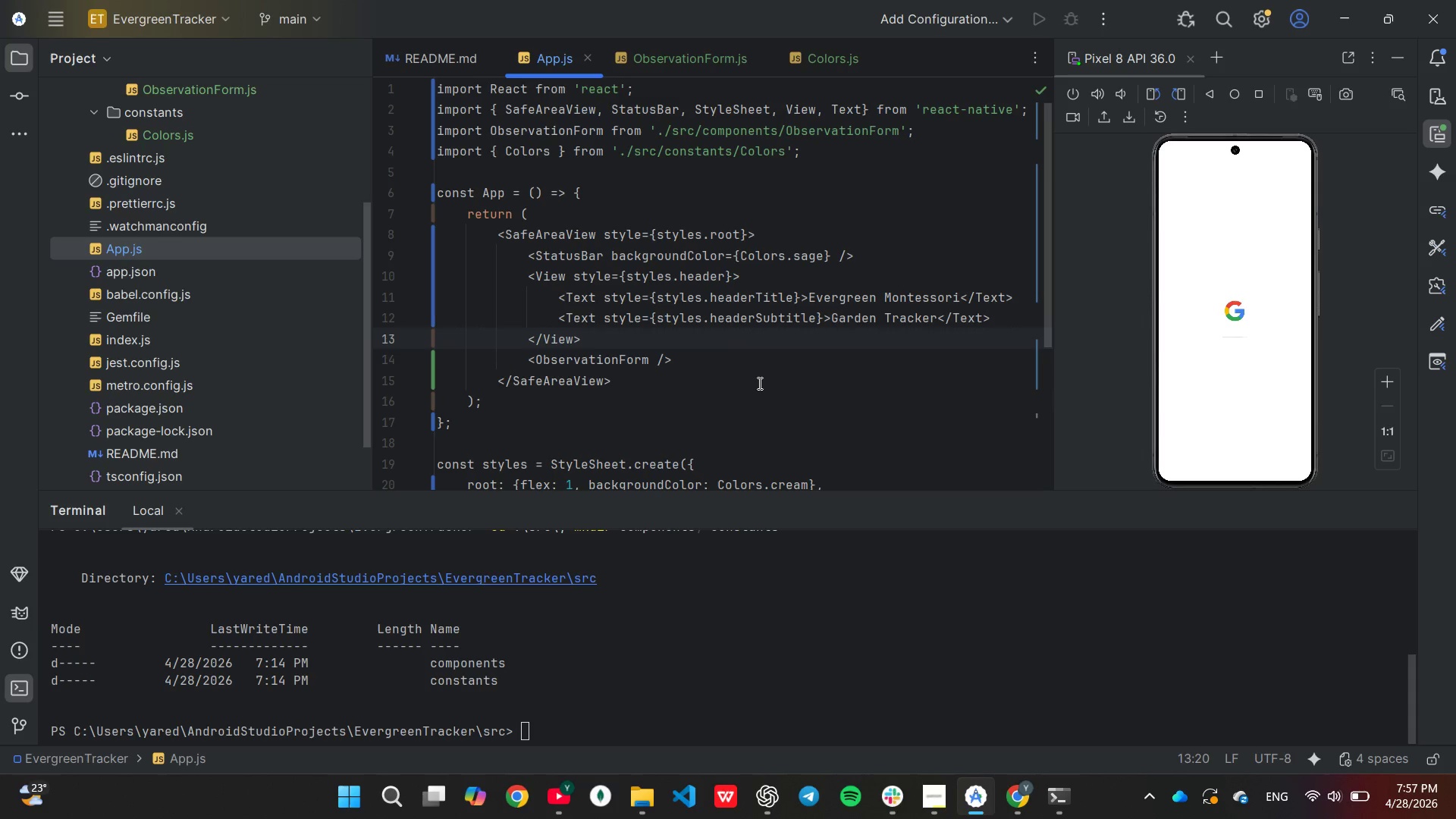 
left_click([754, 366])
 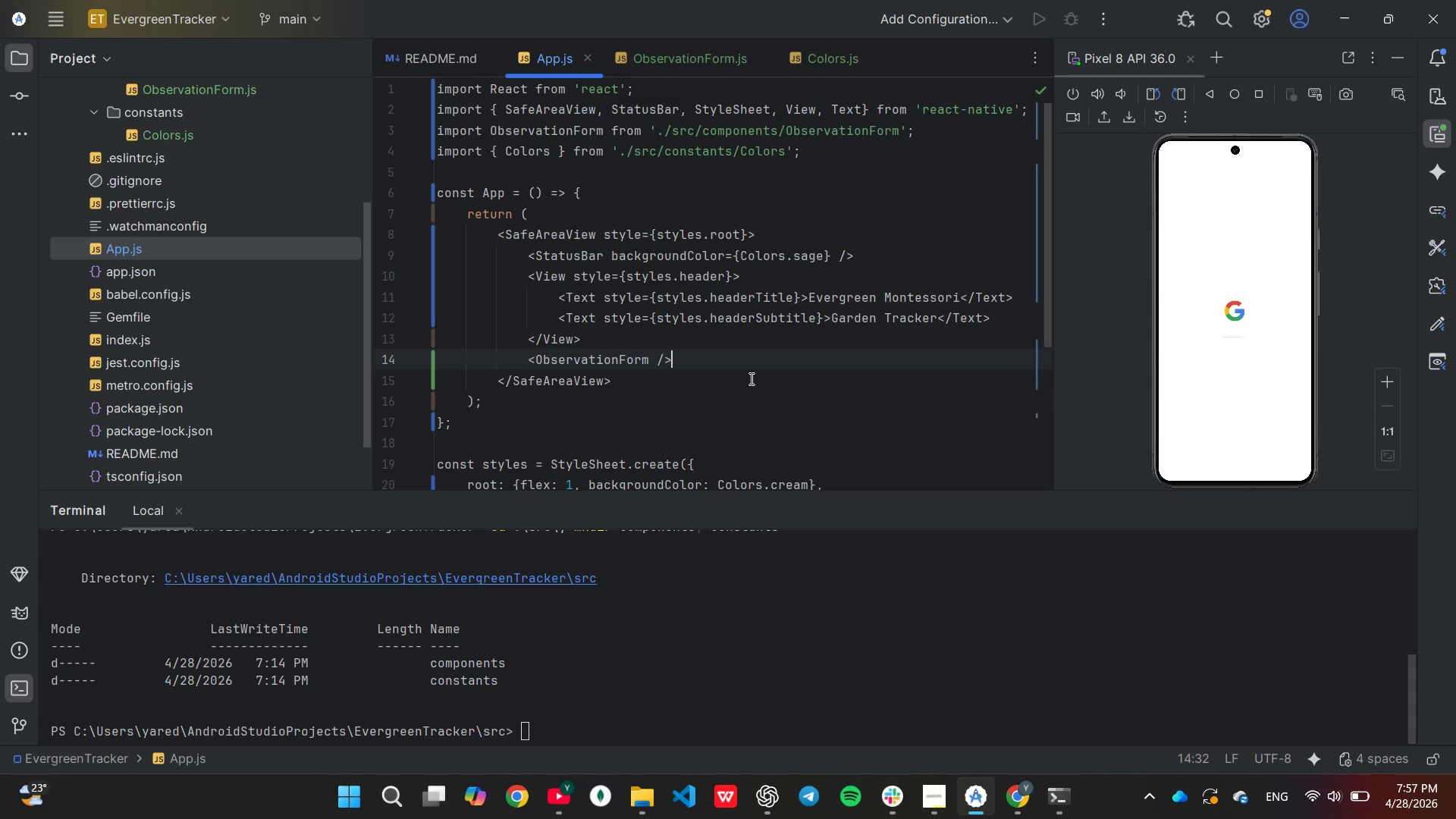 
left_click([733, 340])
 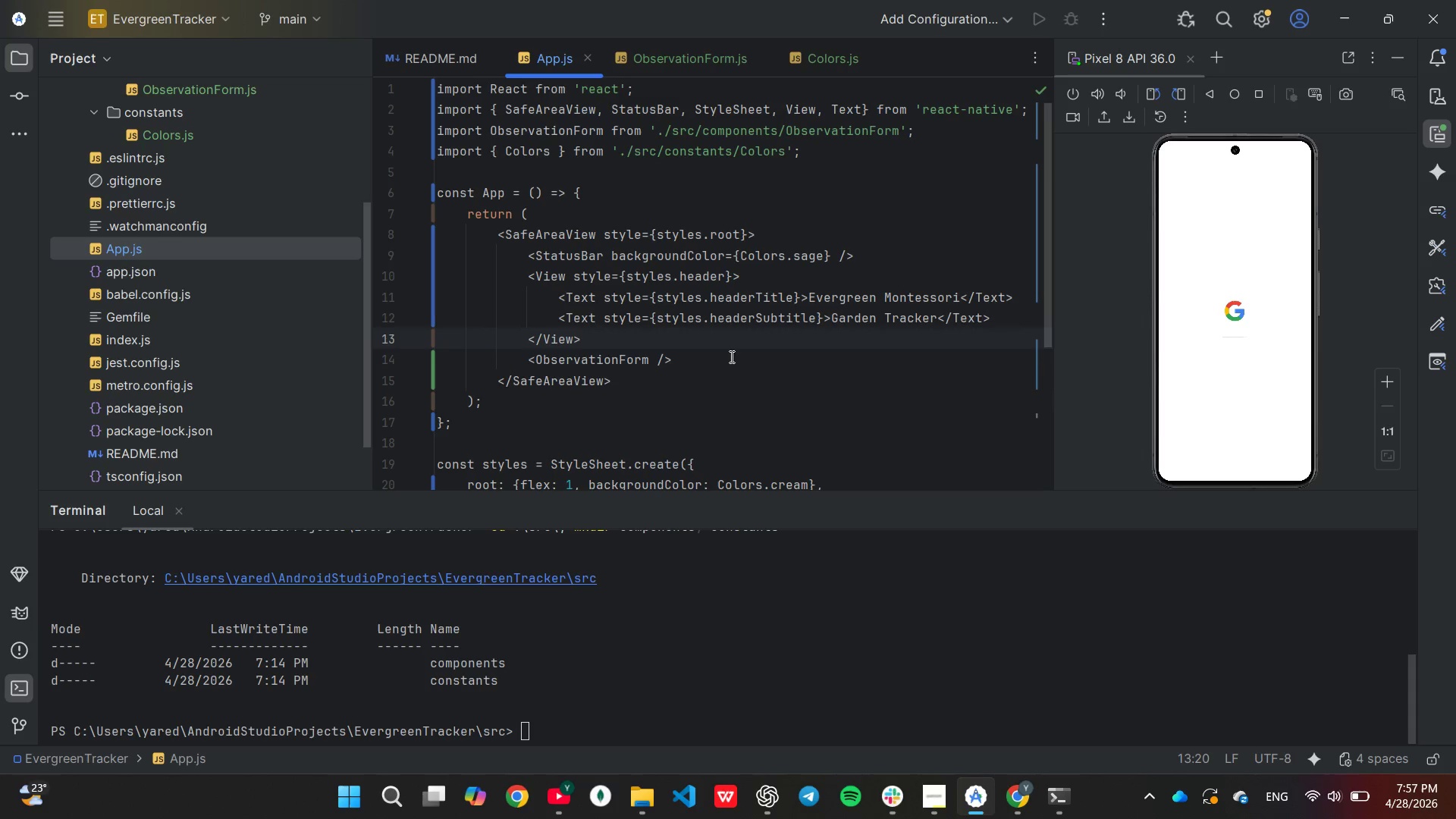 
left_click([730, 358])
 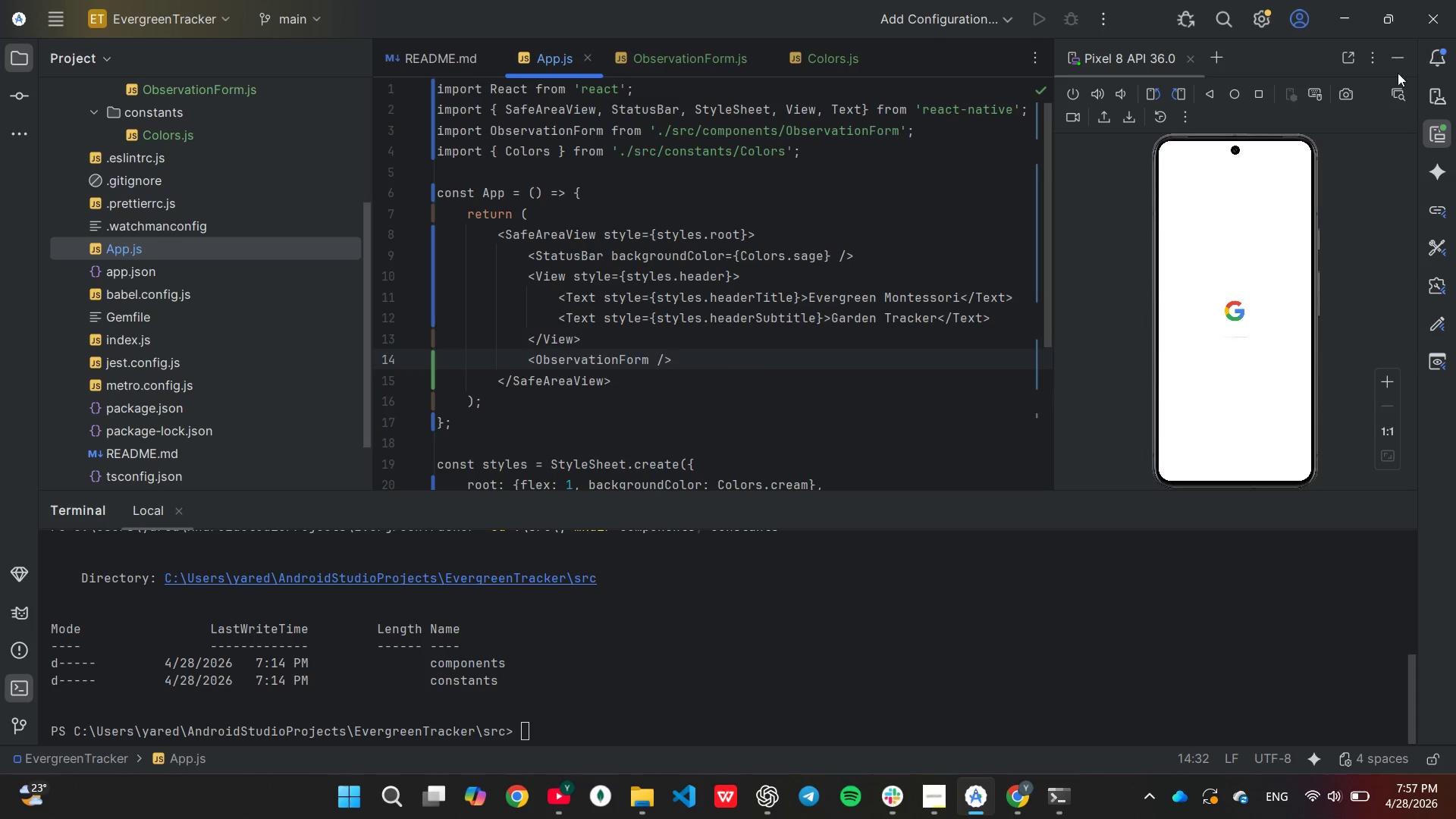 
left_click([1357, 52])
 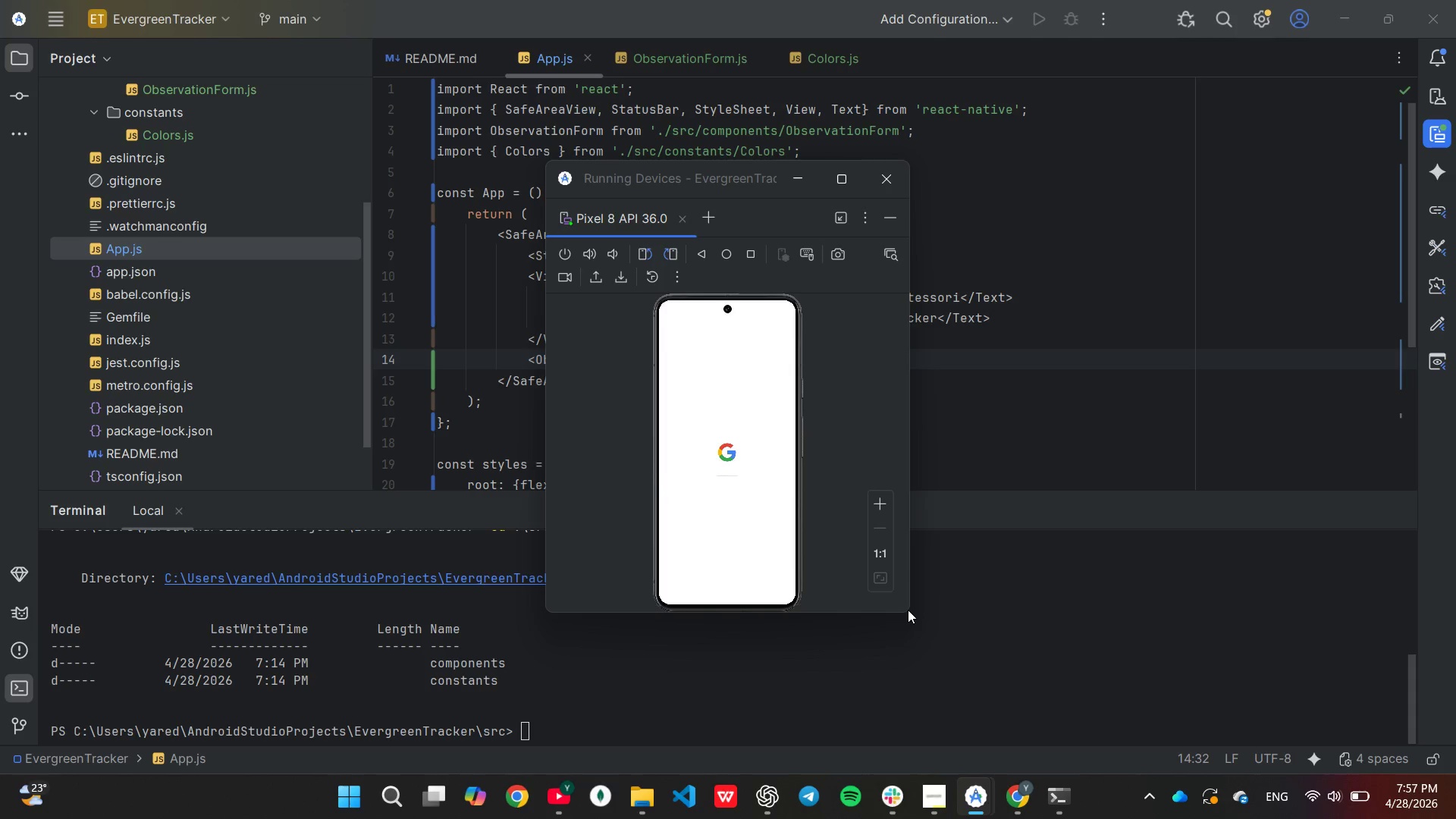 
wait(6.77)
 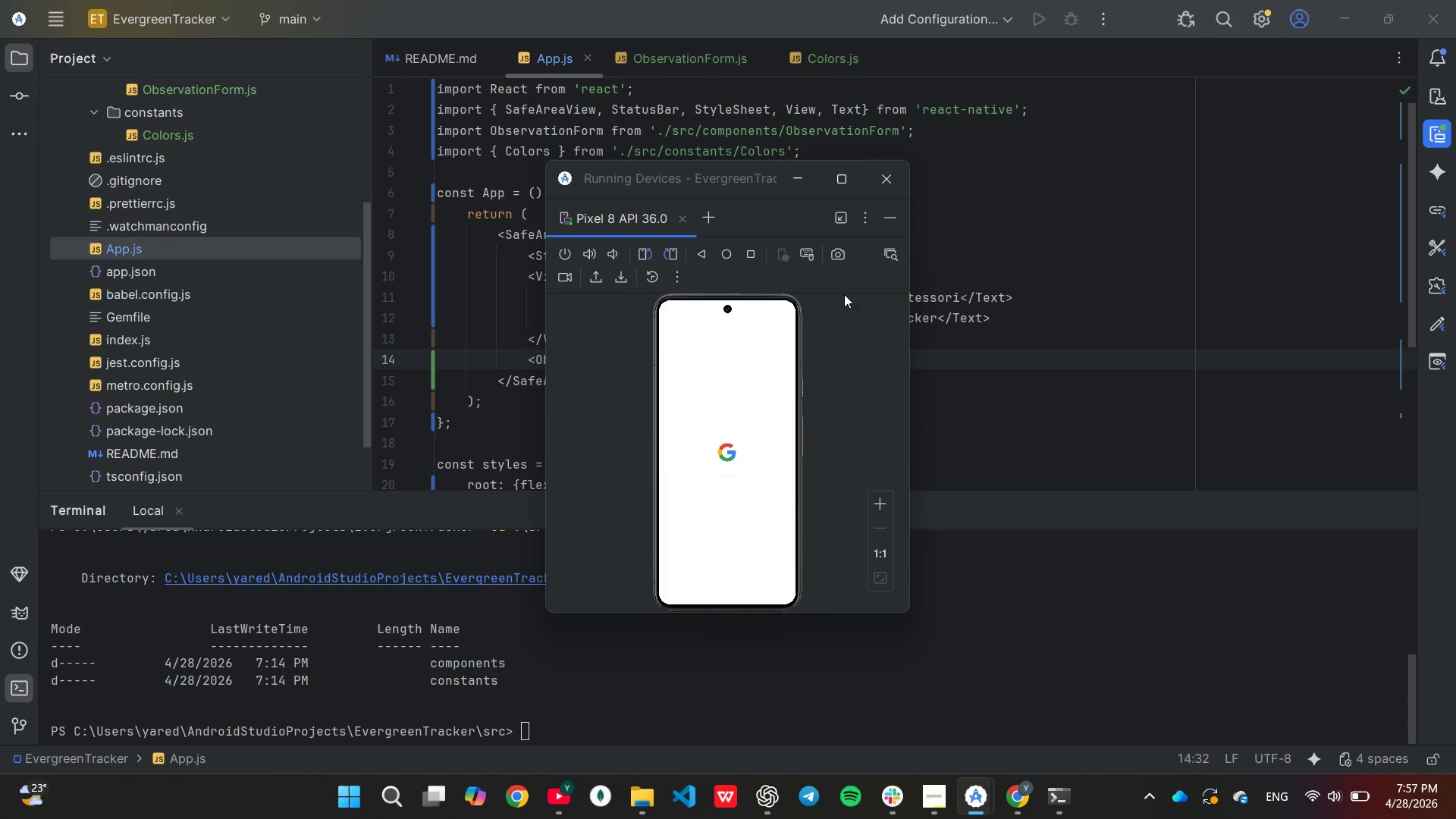 
left_click_drag(start_coordinate=[909, 614], to_coordinate=[964, 773])
 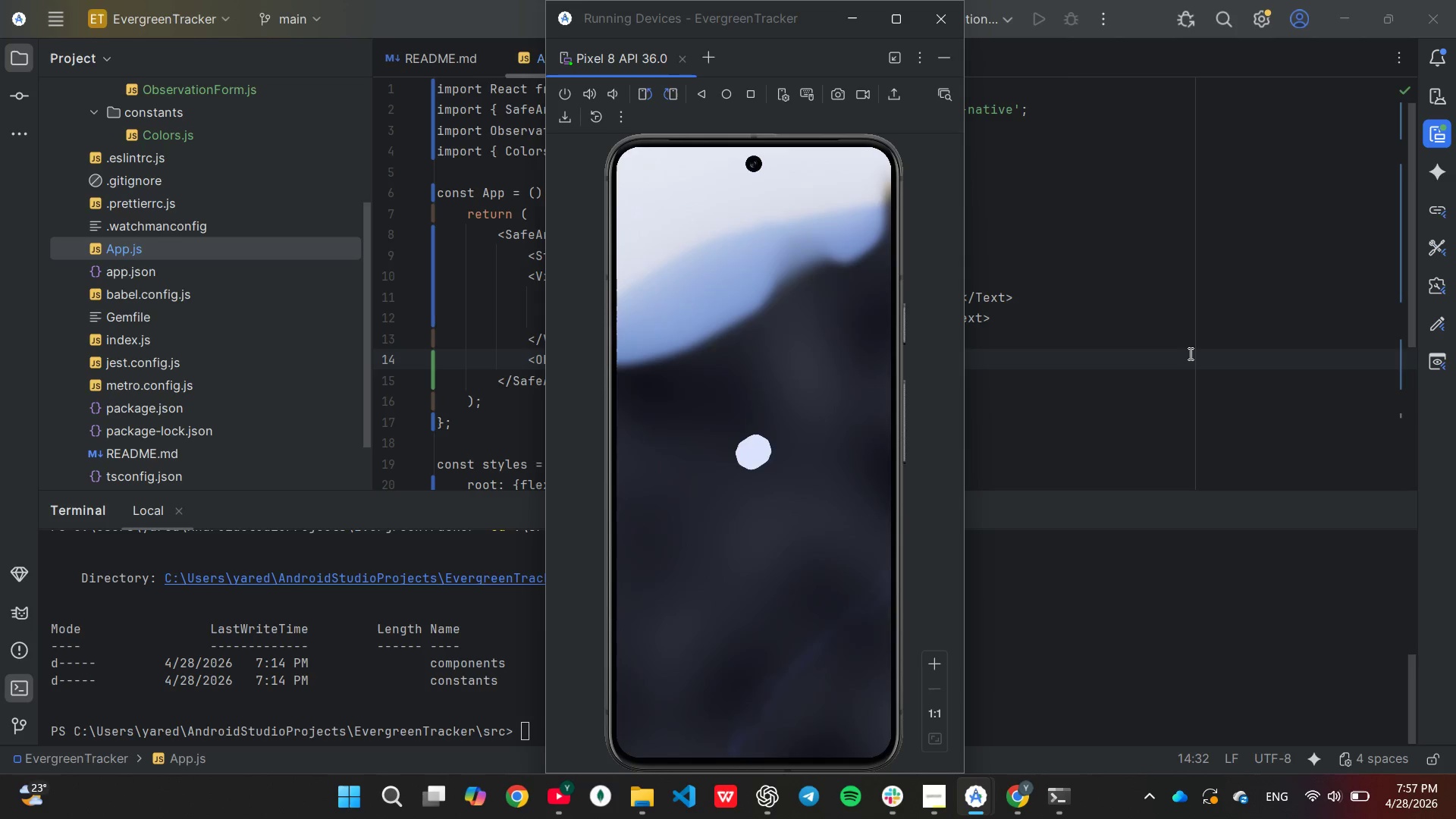 
wait(18.3)
 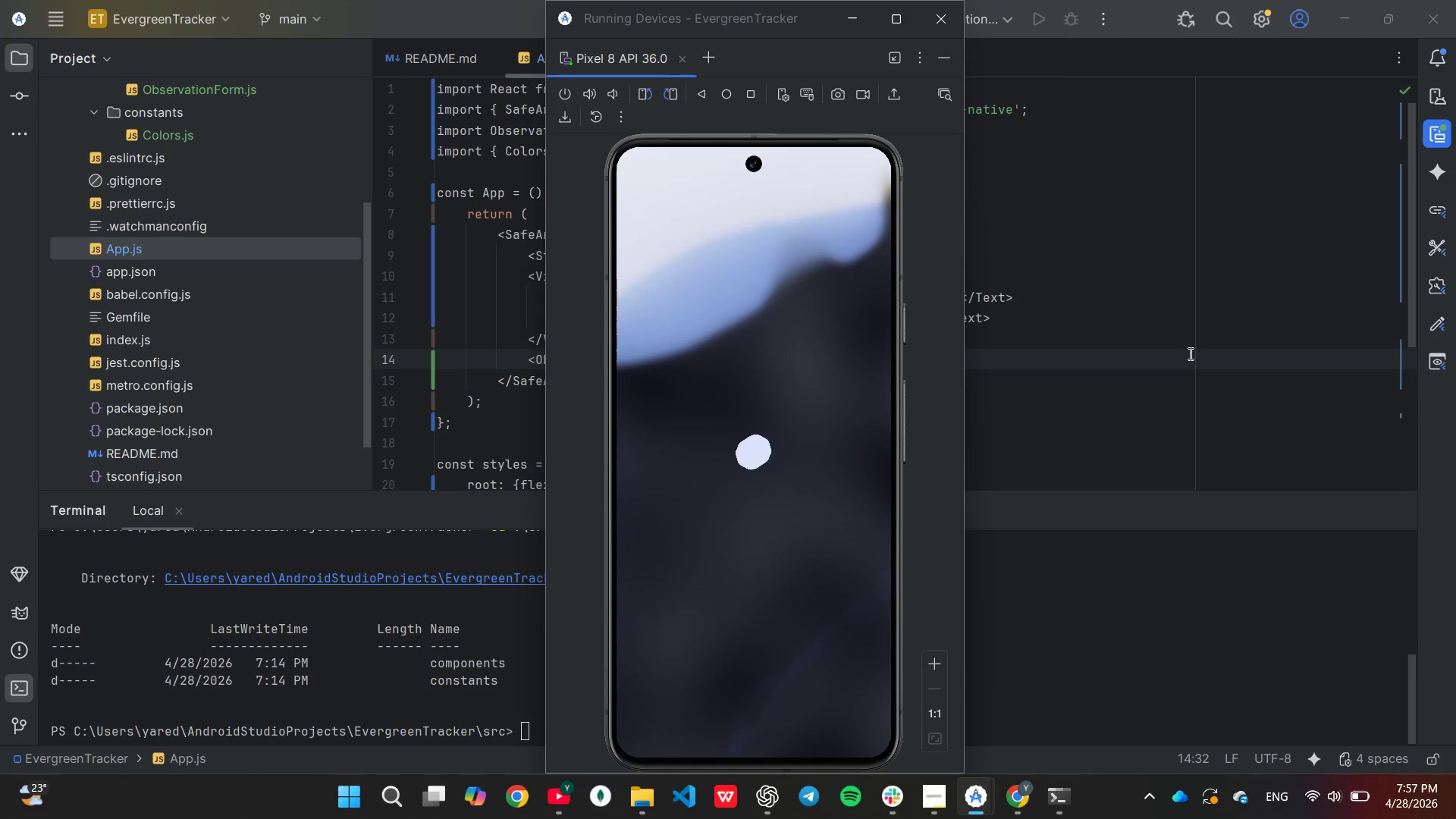 
left_click([1080, 311])
 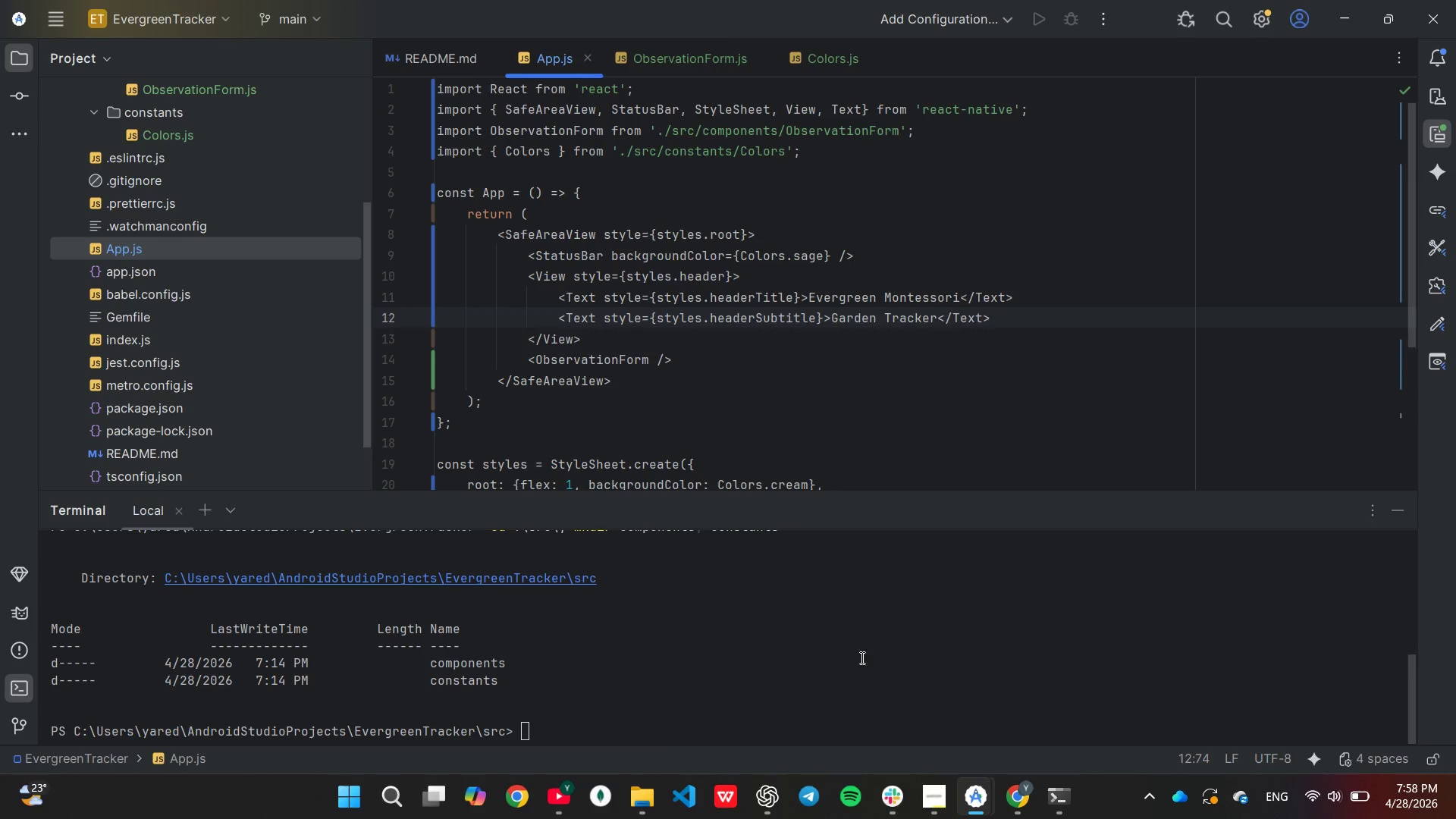 
scroll: coordinate [841, 644], scroll_direction: down, amount: 1.0
 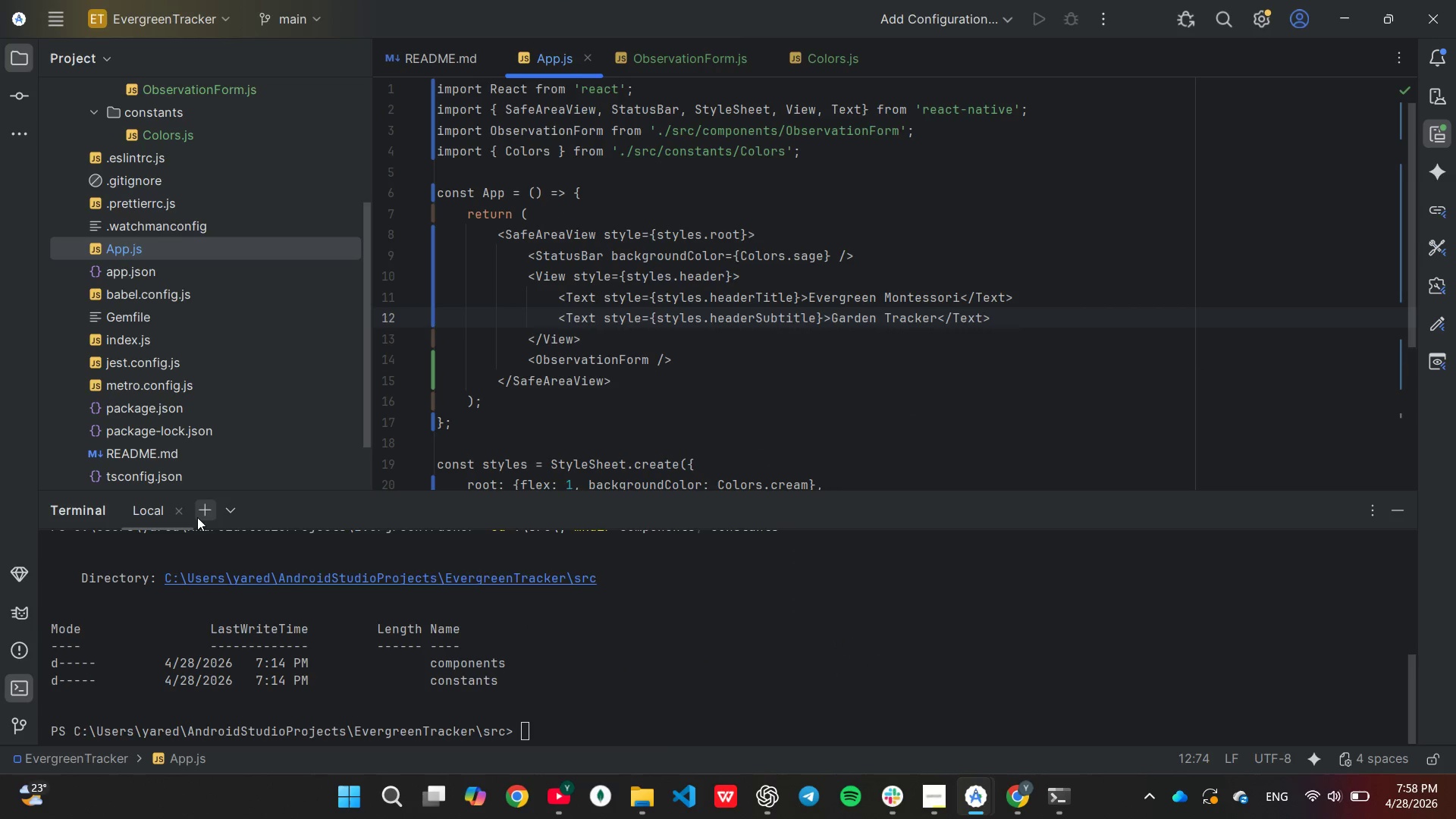 
left_click([198, 516])
 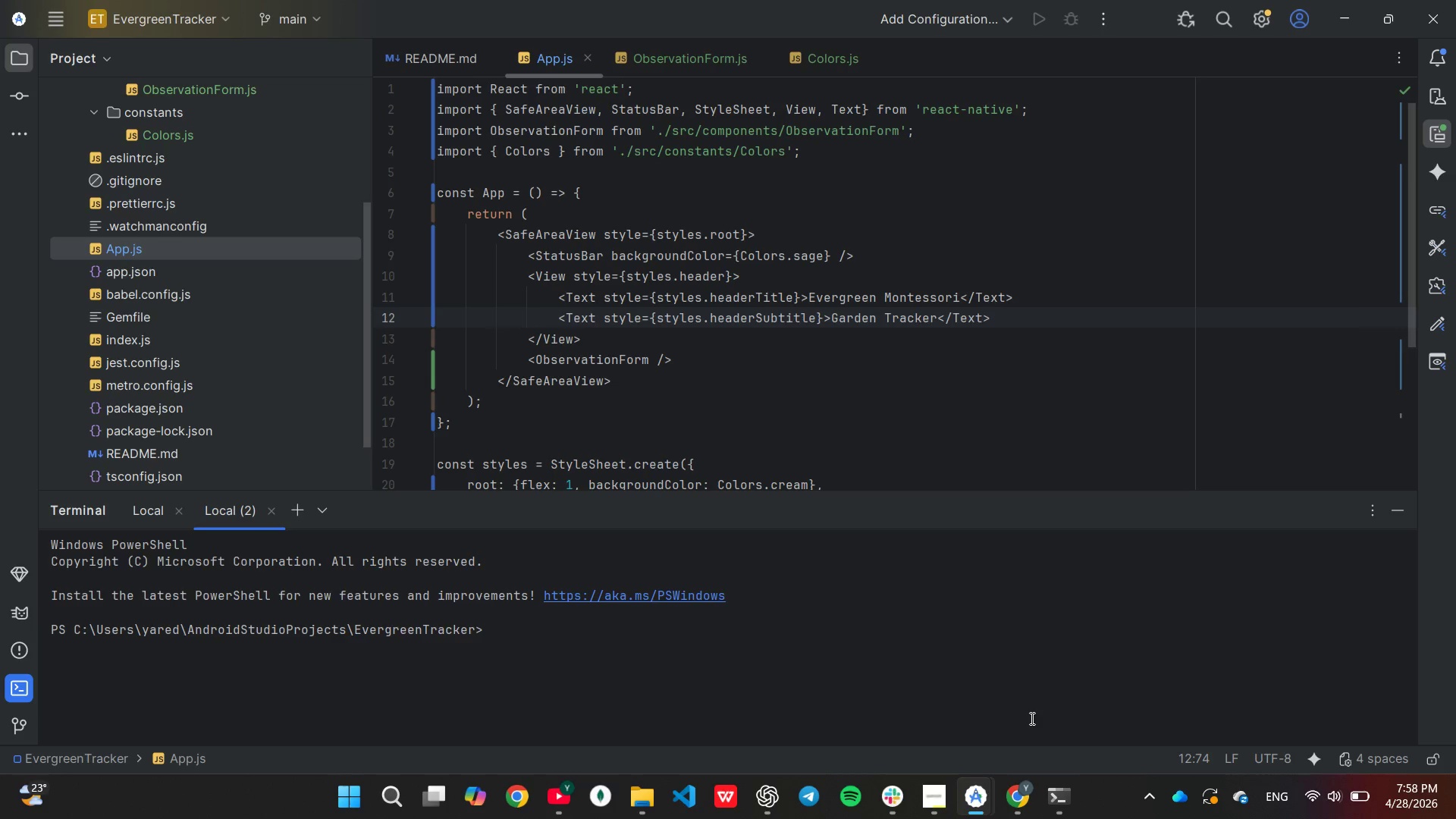 
wait(19.28)
 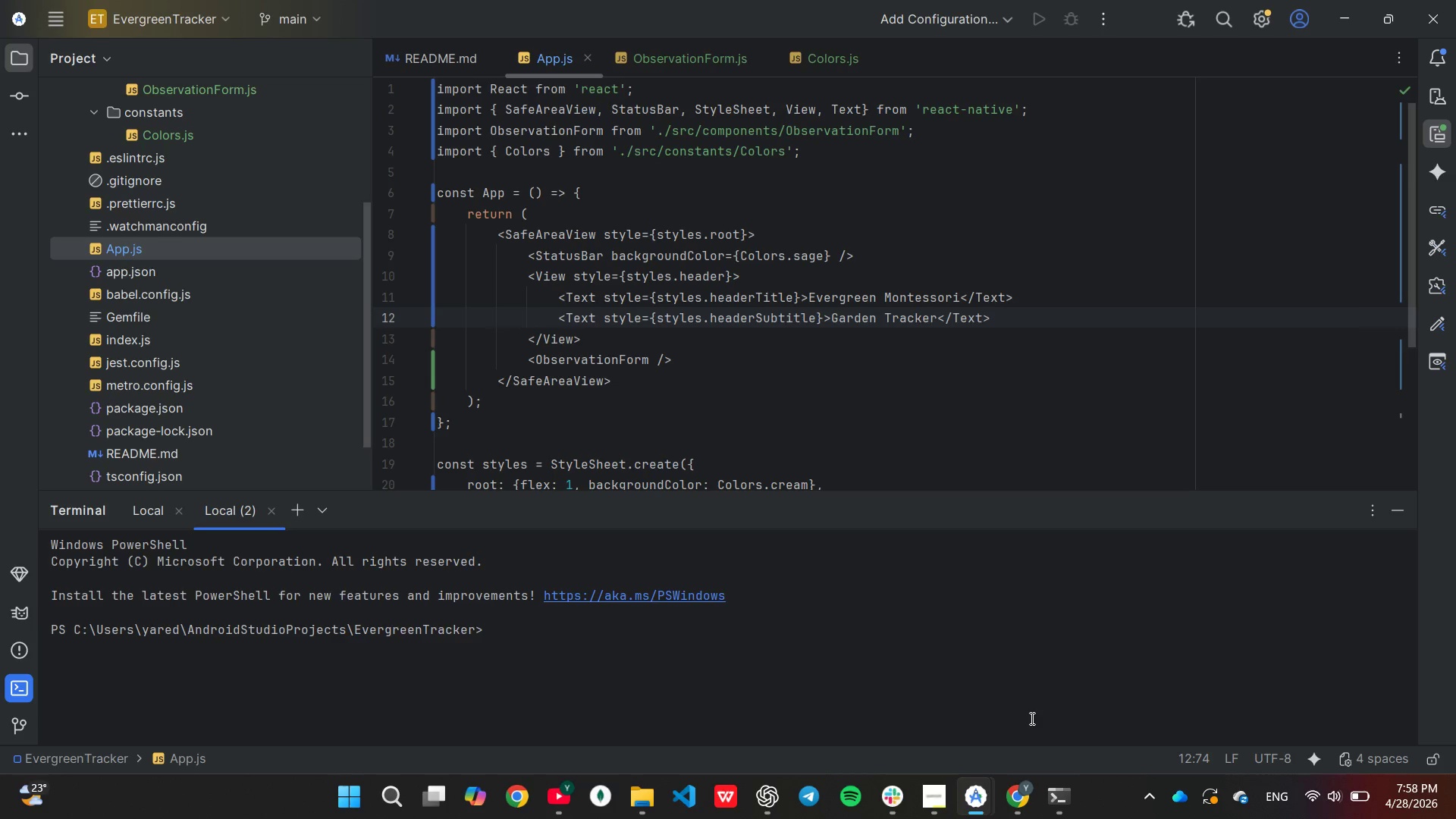 
scroll: coordinate [977, 677], scroll_direction: none, amount: 0.0
 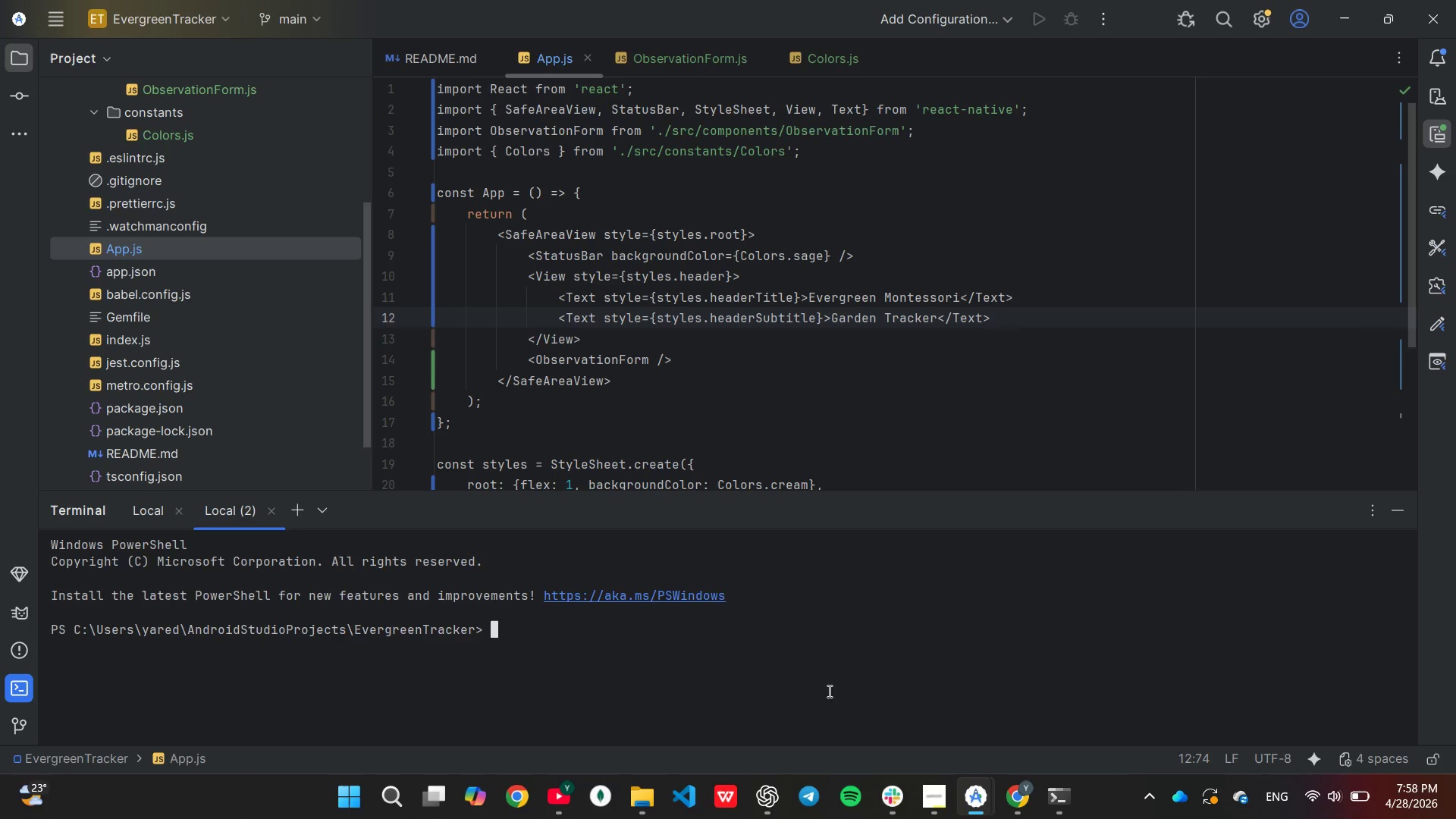 
wait(18.06)
 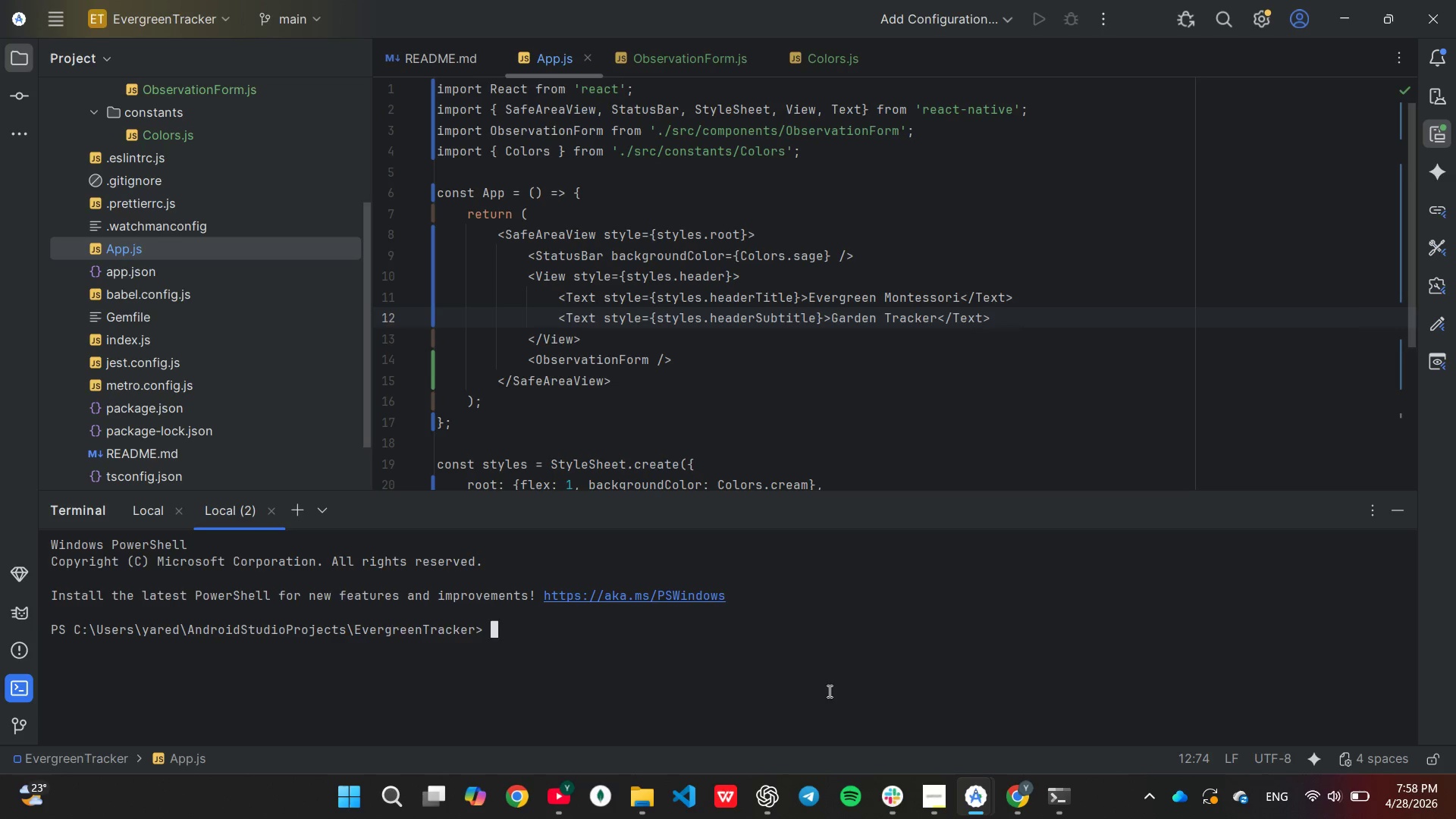 
type(npm install @react-native-picker/picker)
 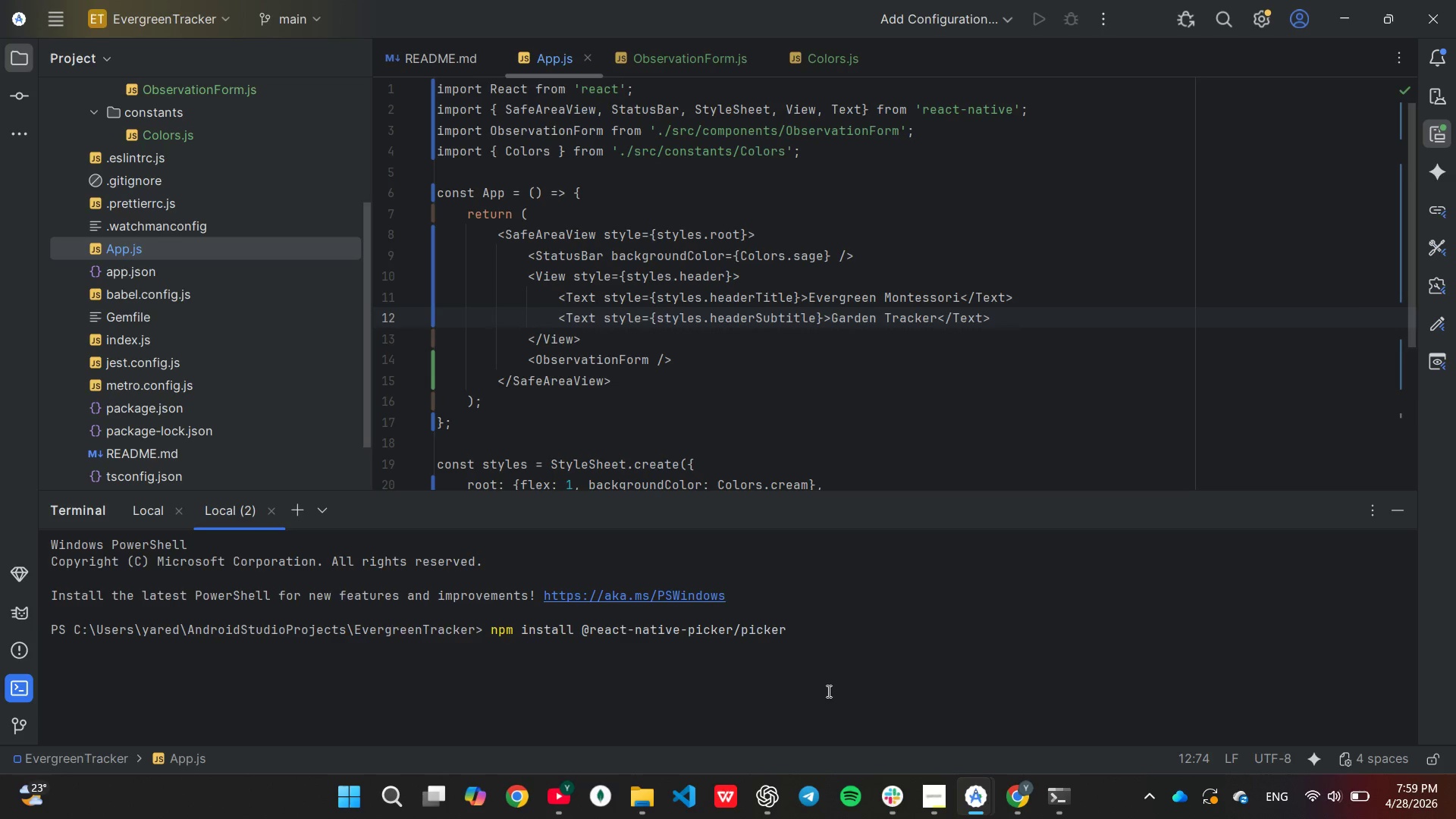 
key(Enter)
 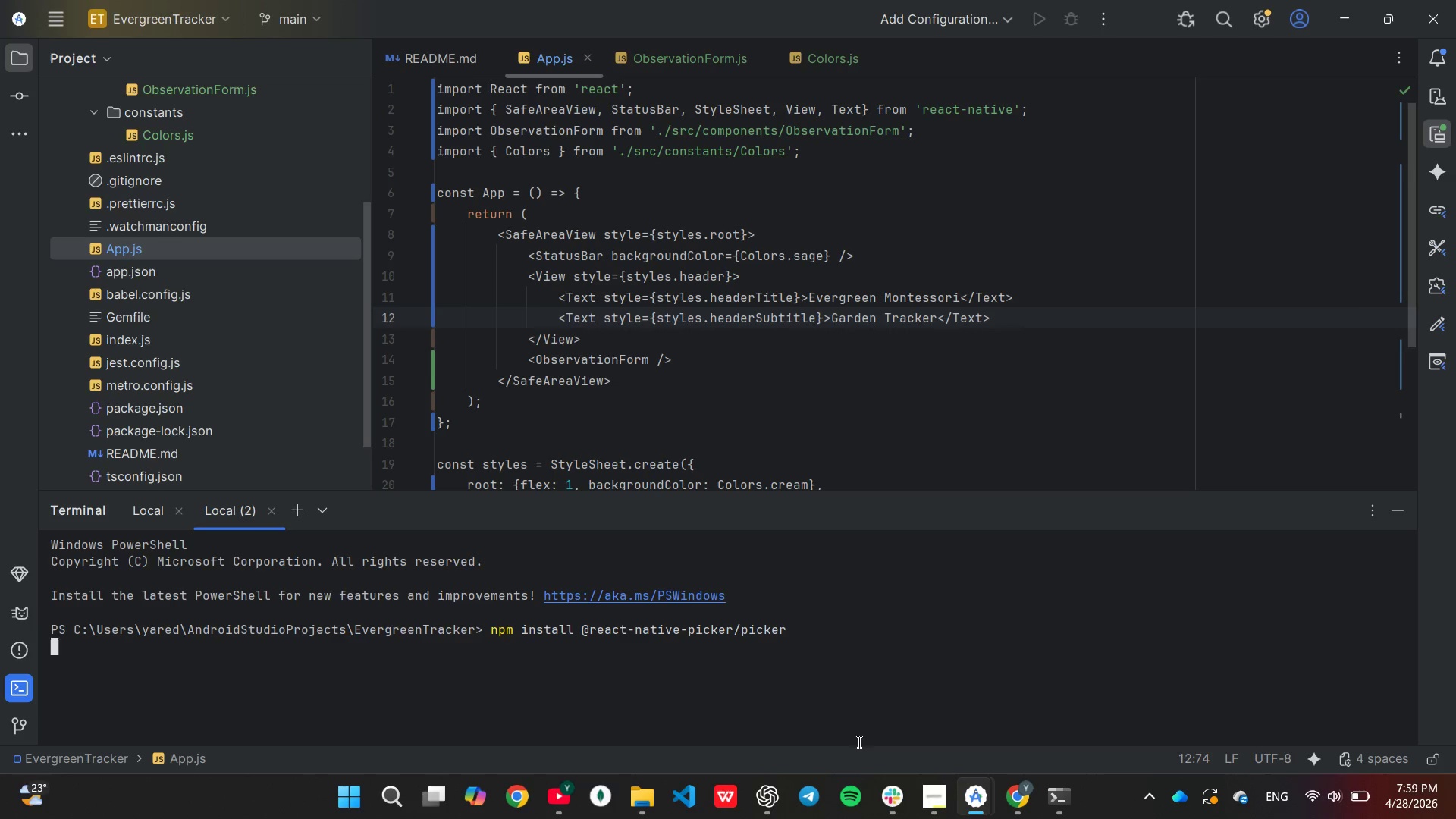 
left_click([941, 809])